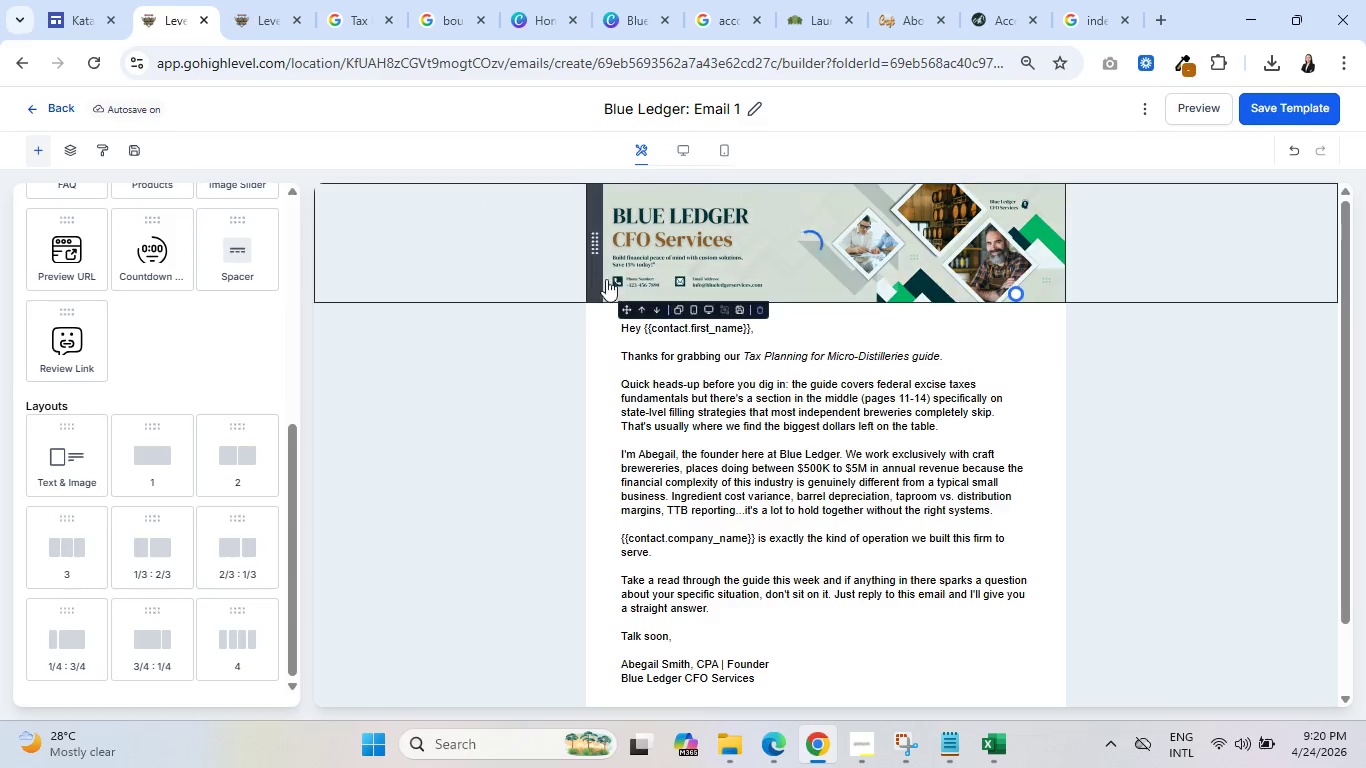 
left_click([438, 275])
 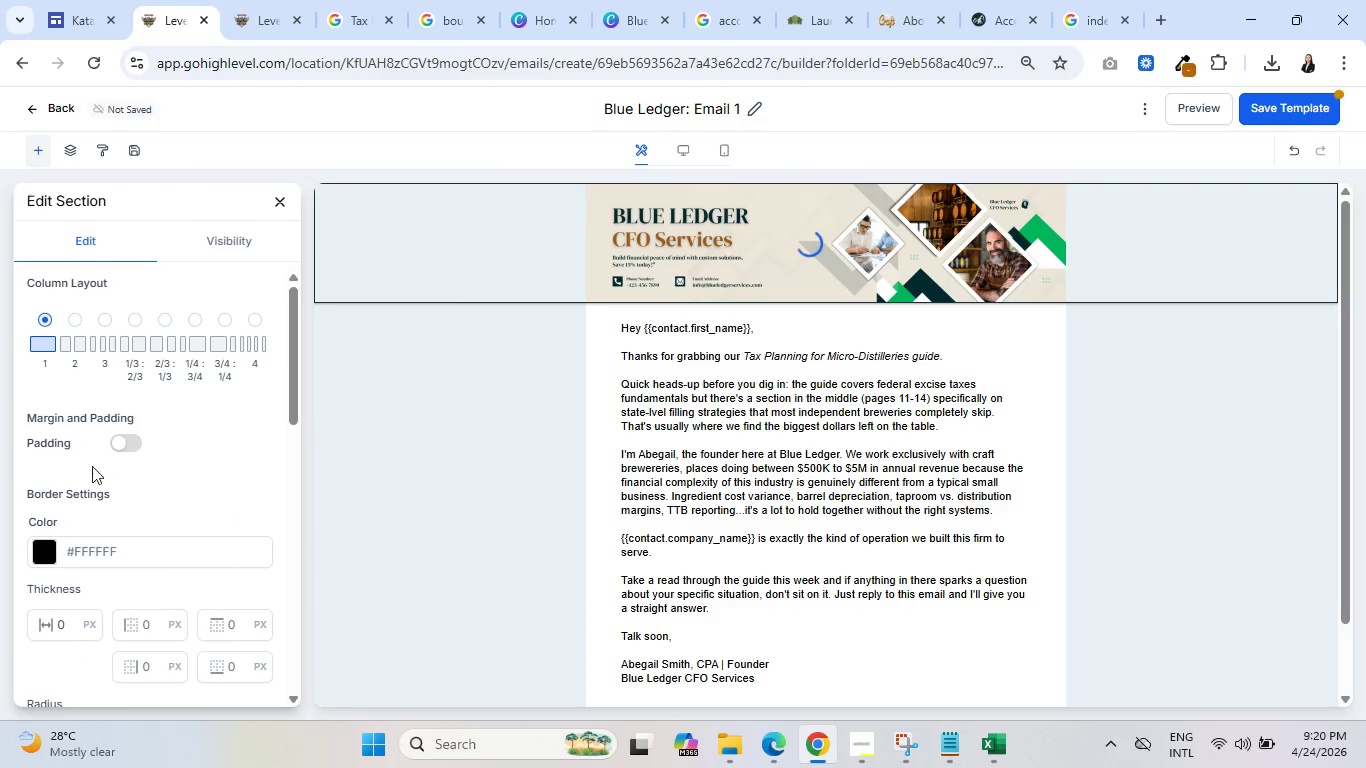 
scroll: coordinate [140, 440], scroll_direction: down, amount: 4.0
 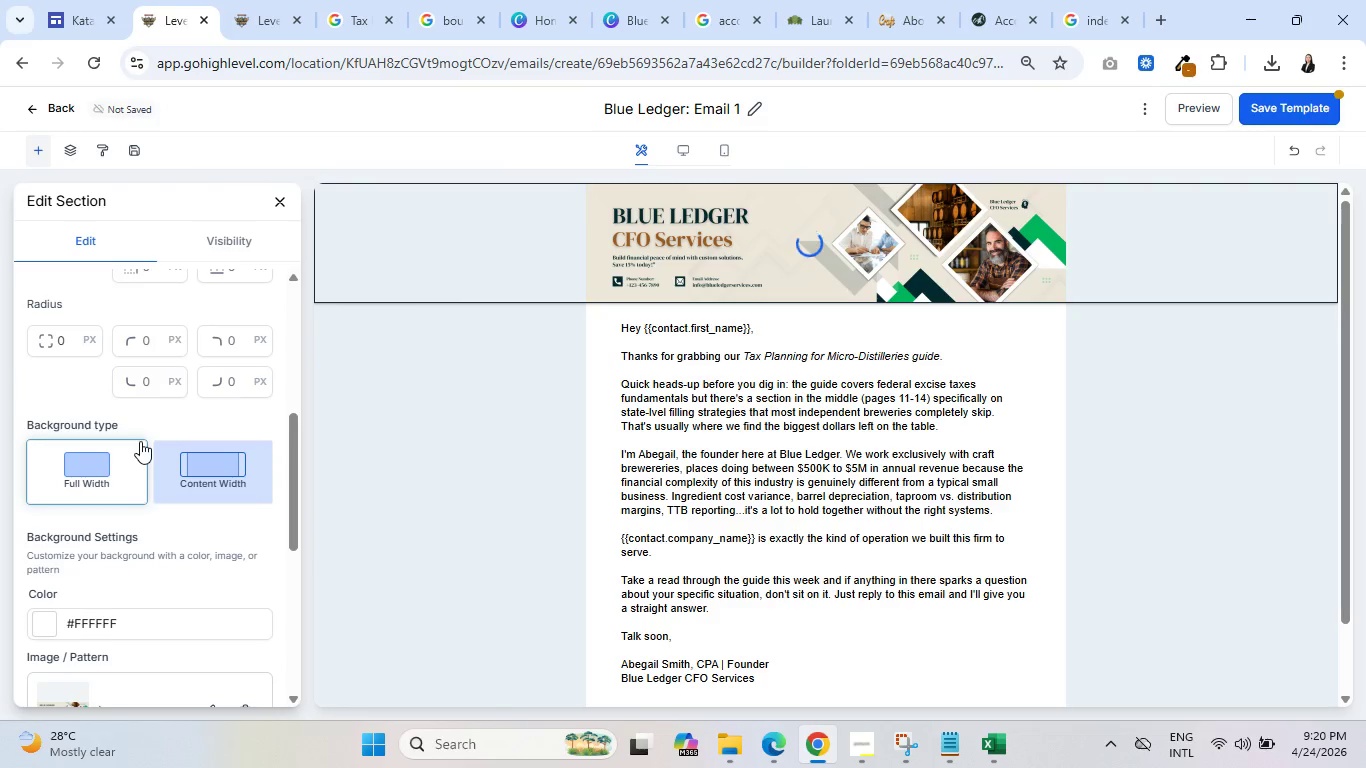 
scroll: coordinate [162, 427], scroll_direction: up, amount: 10.0
 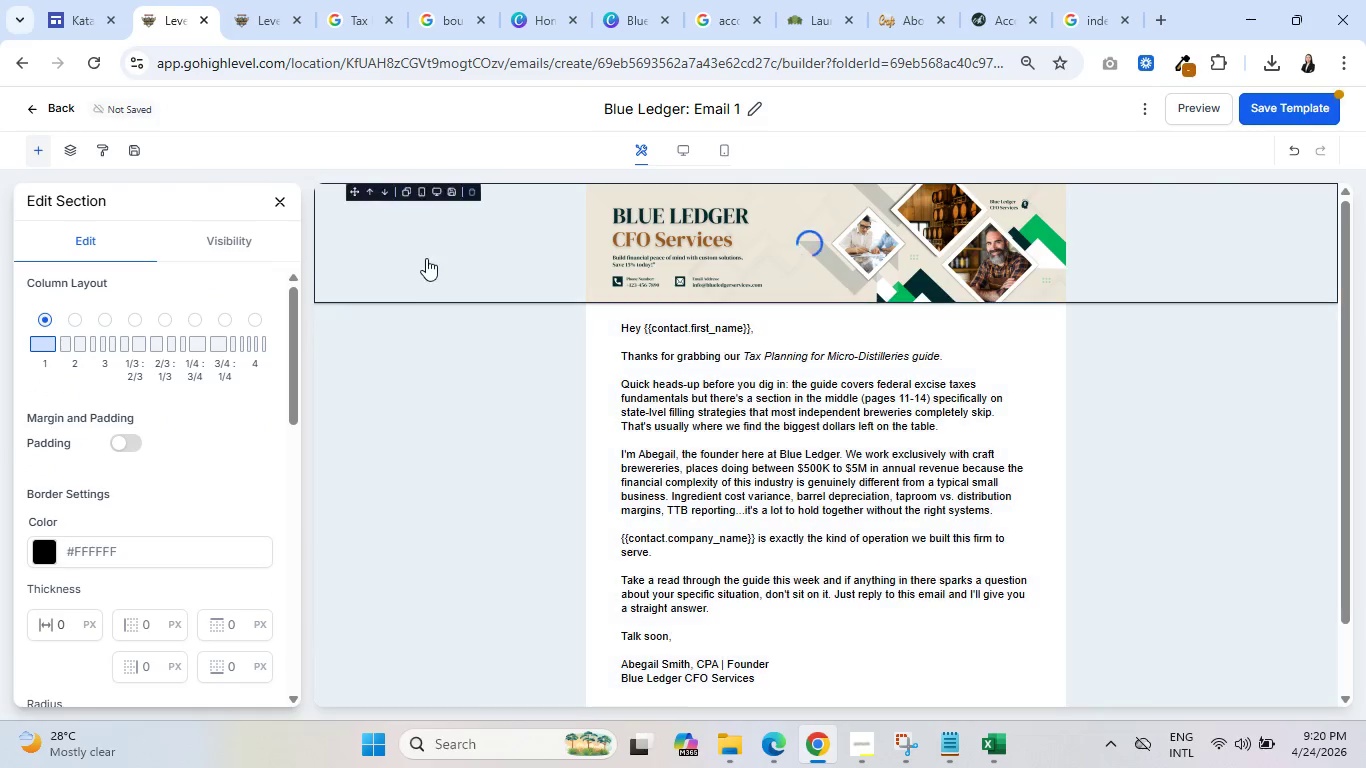 
left_click([431, 255])
 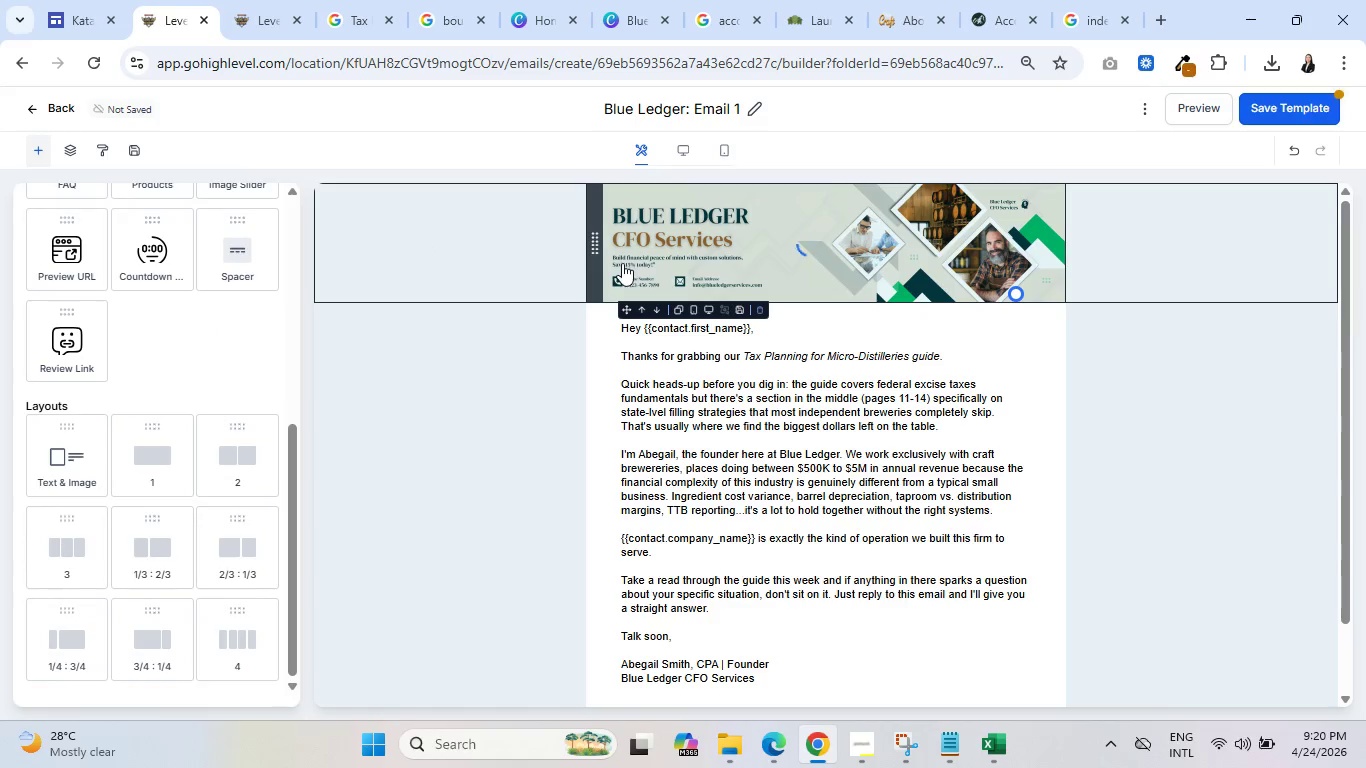 
left_click([622, 263])
 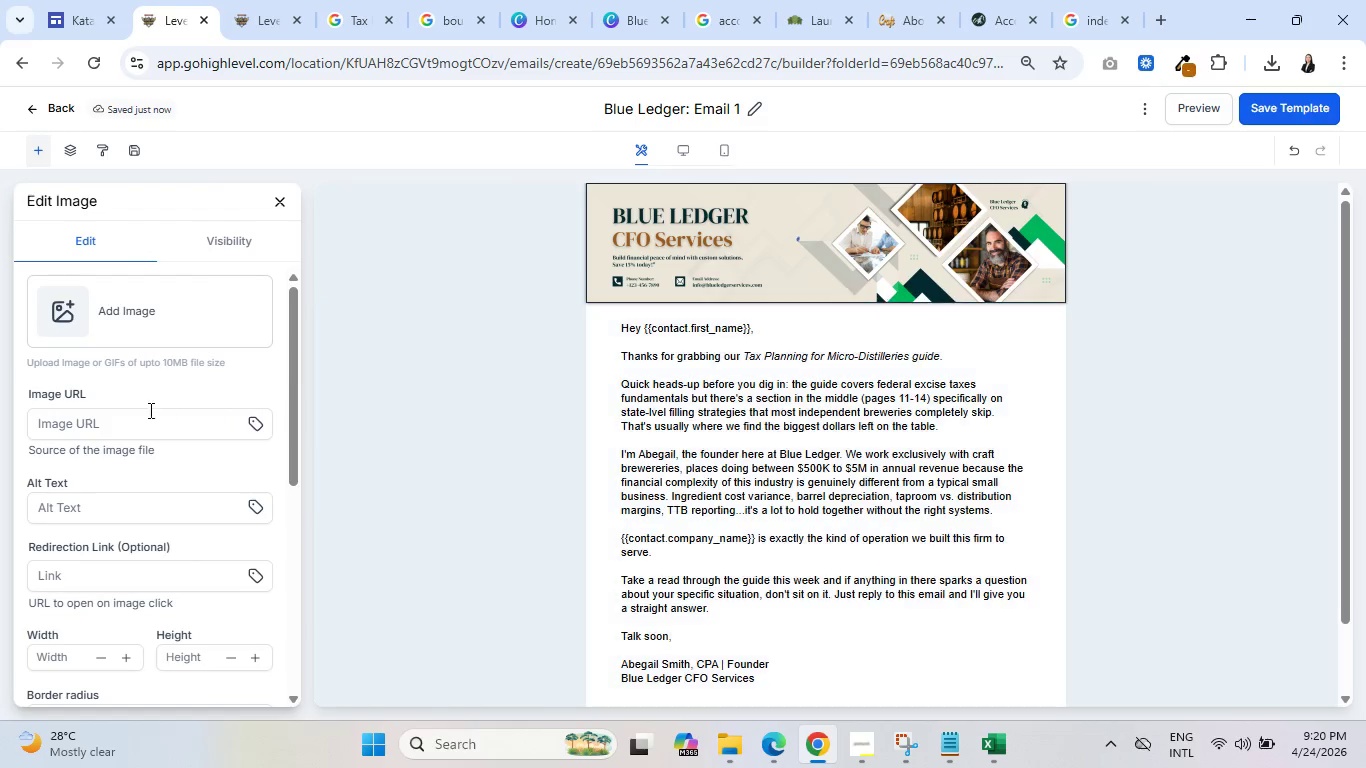 
scroll: coordinate [149, 466], scroll_direction: down, amount: 6.0
 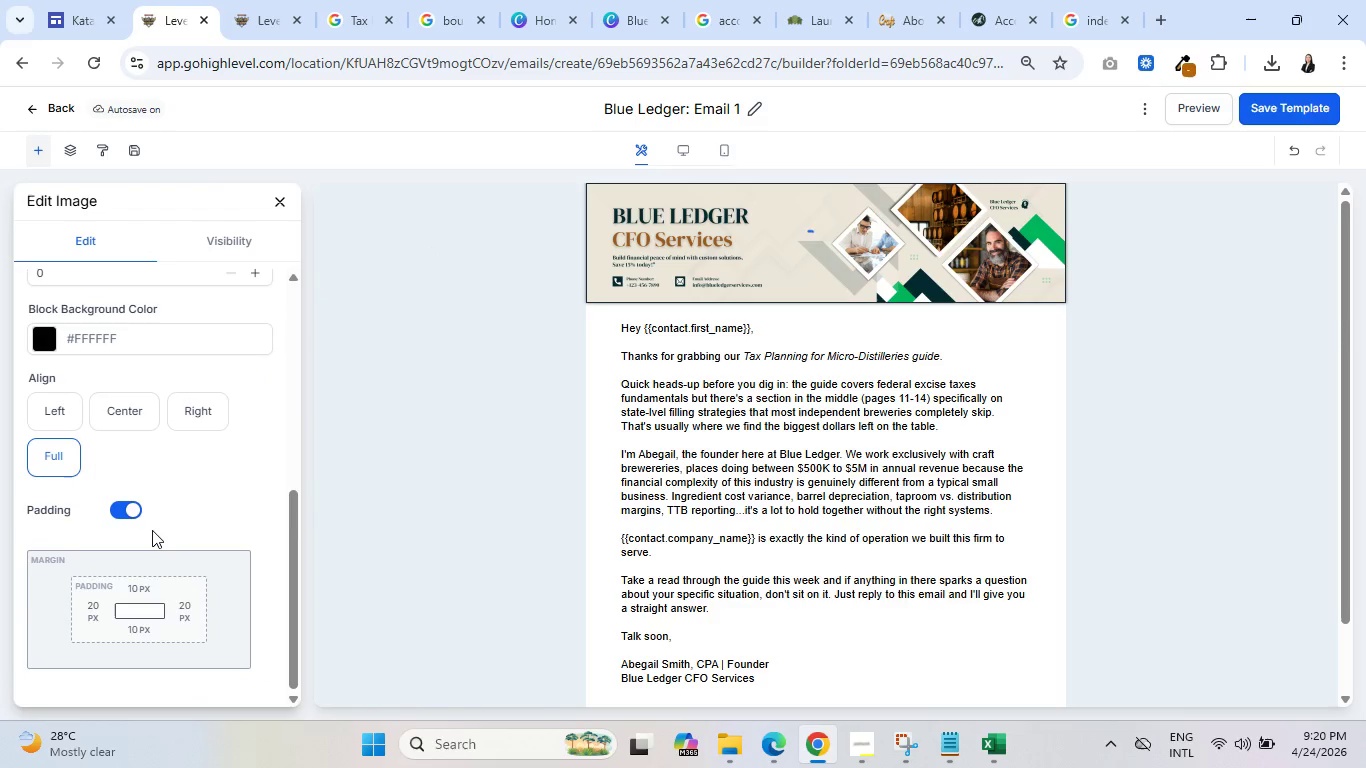 
mouse_move([656, 231])
 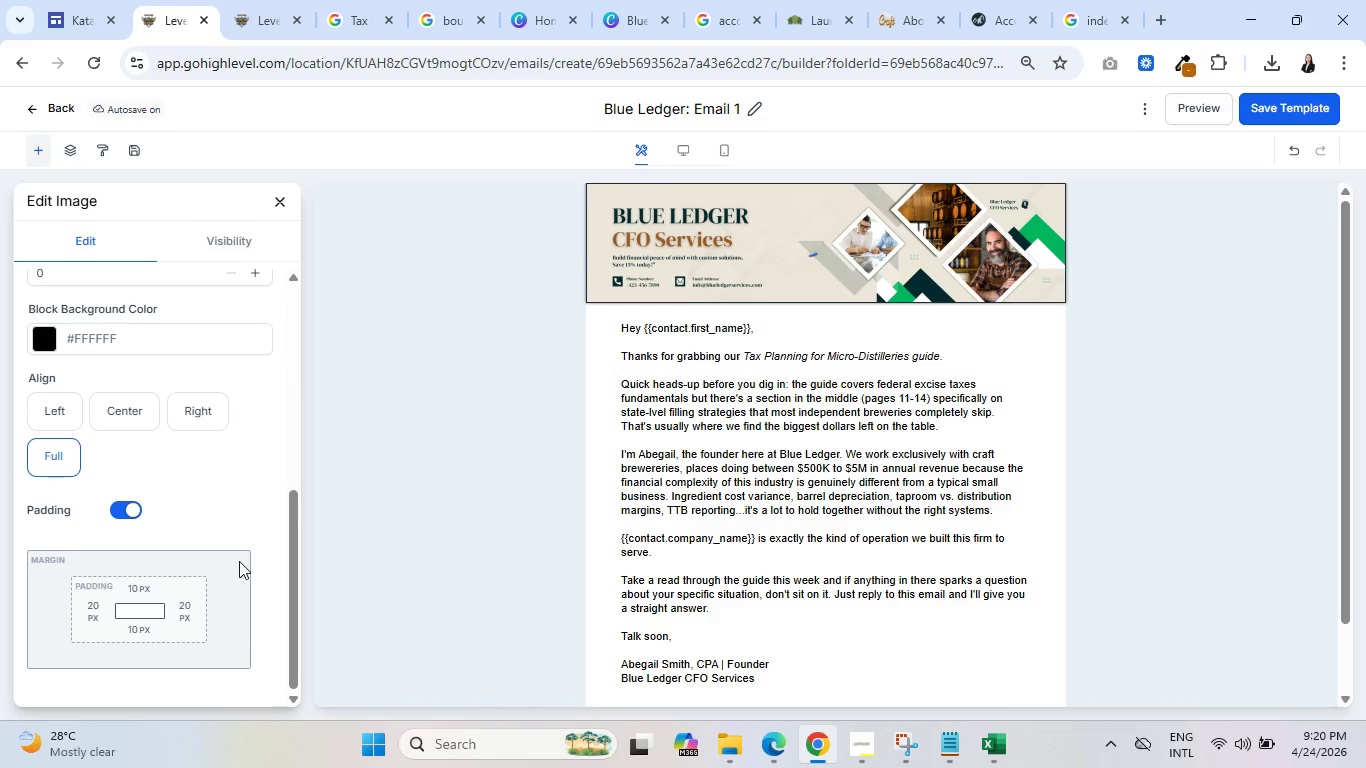 
scroll: coordinate [232, 562], scroll_direction: down, amount: 4.0
 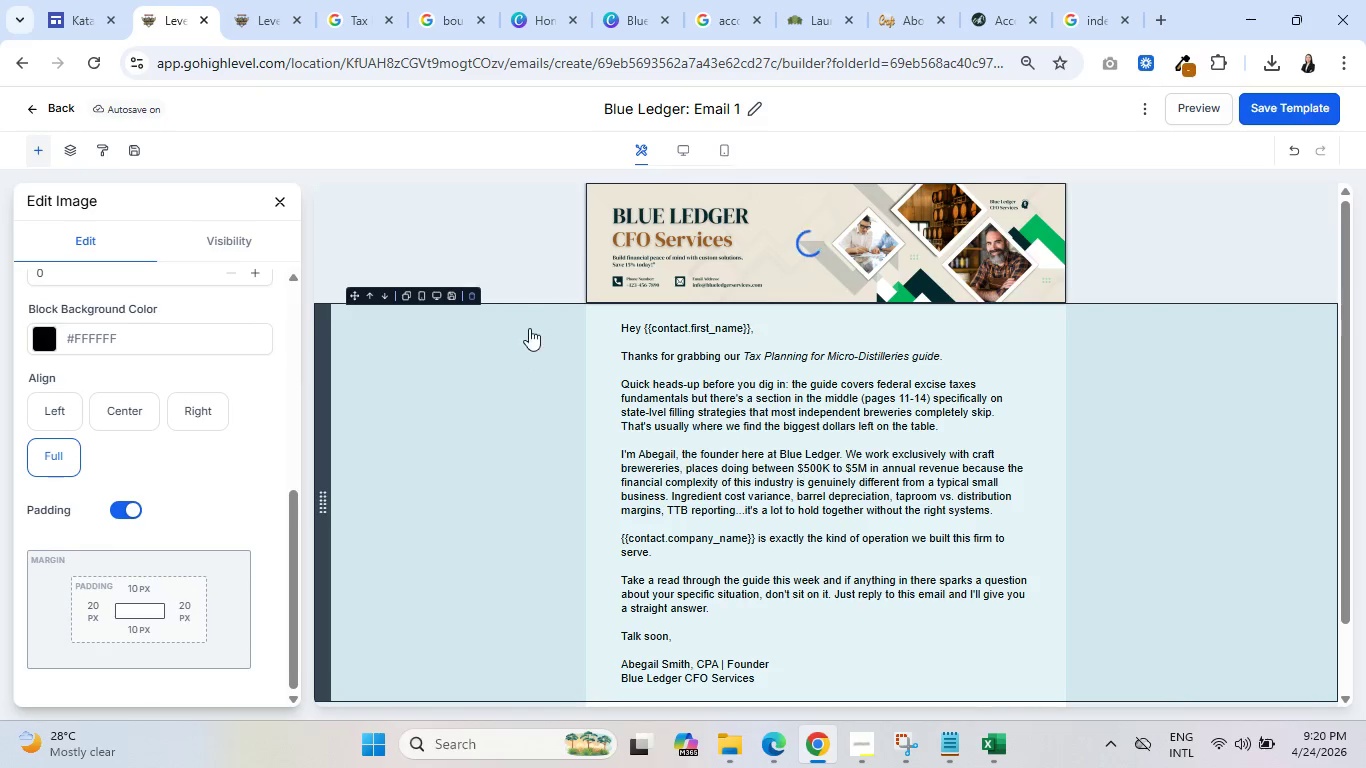 
left_click([546, 272])
 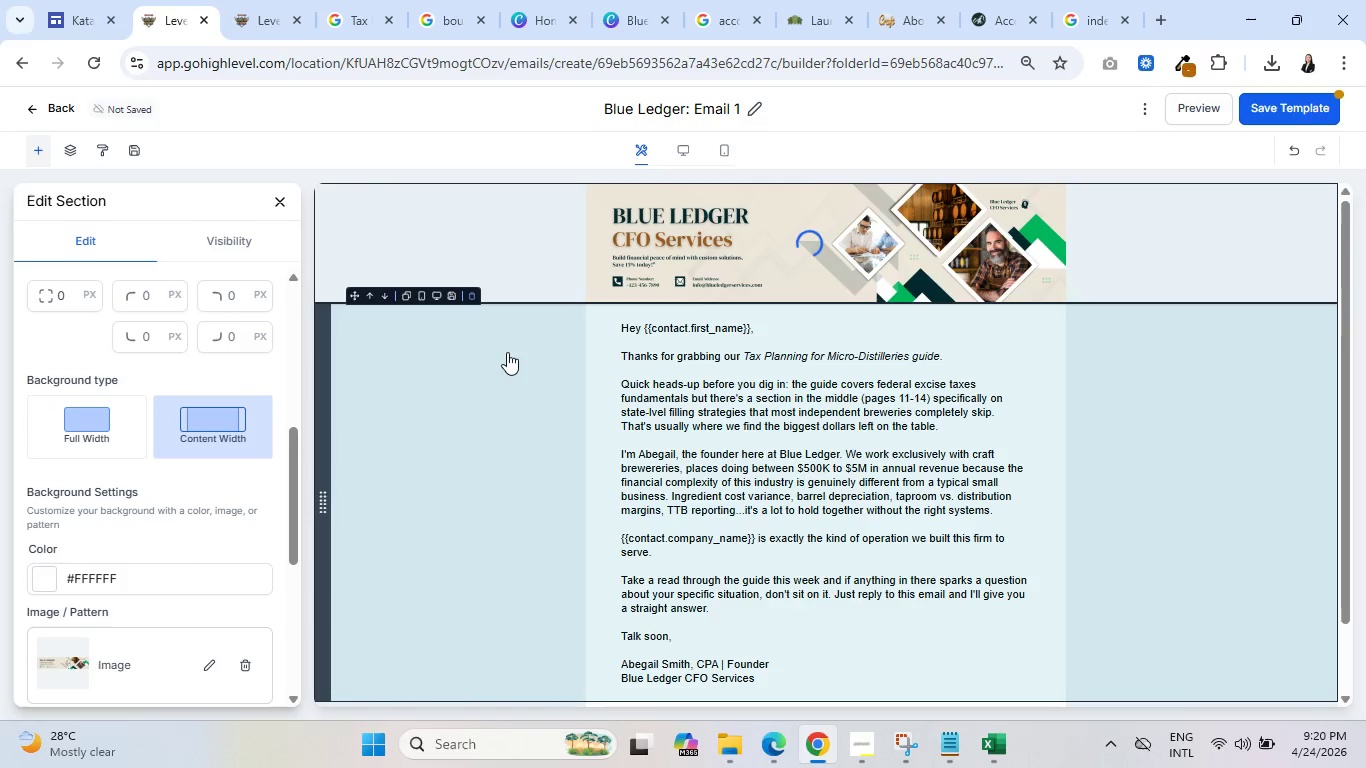 
left_click([506, 353])
 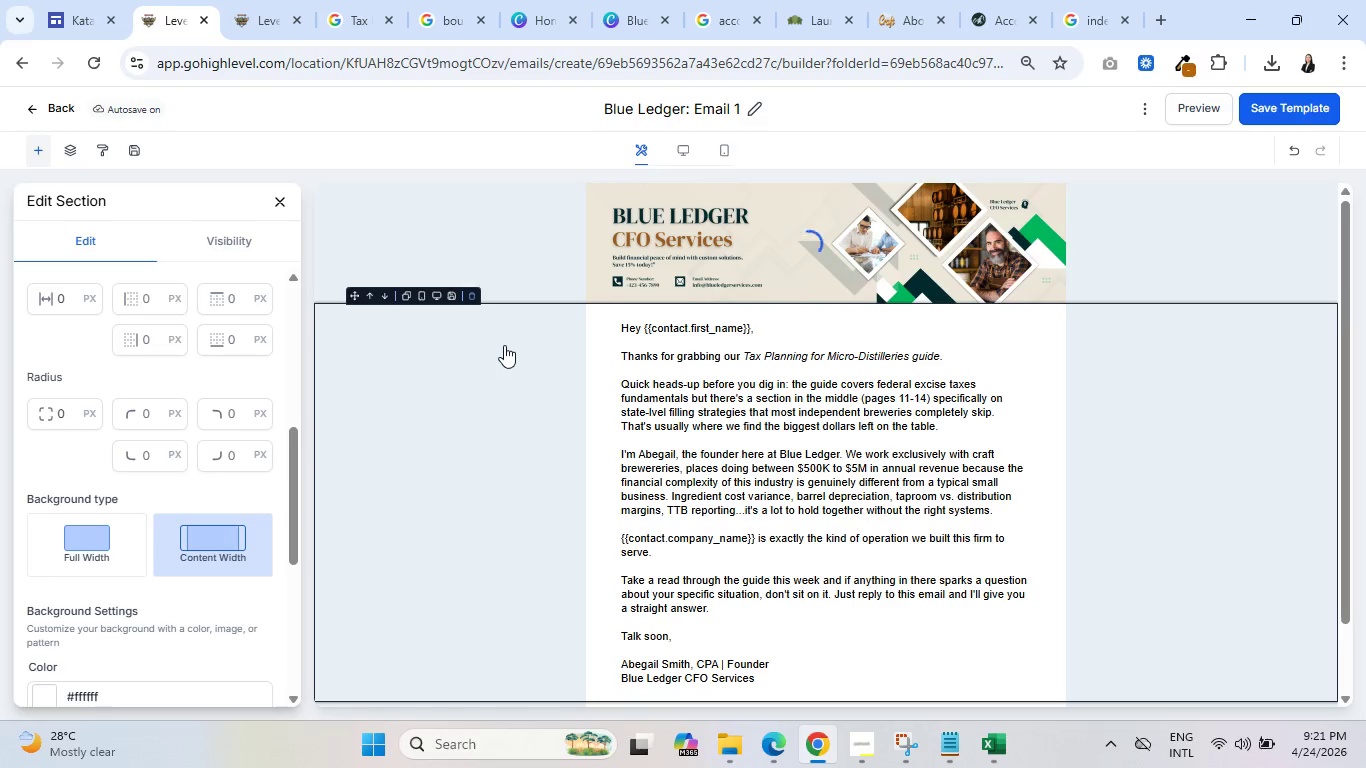 
wait(18.55)
 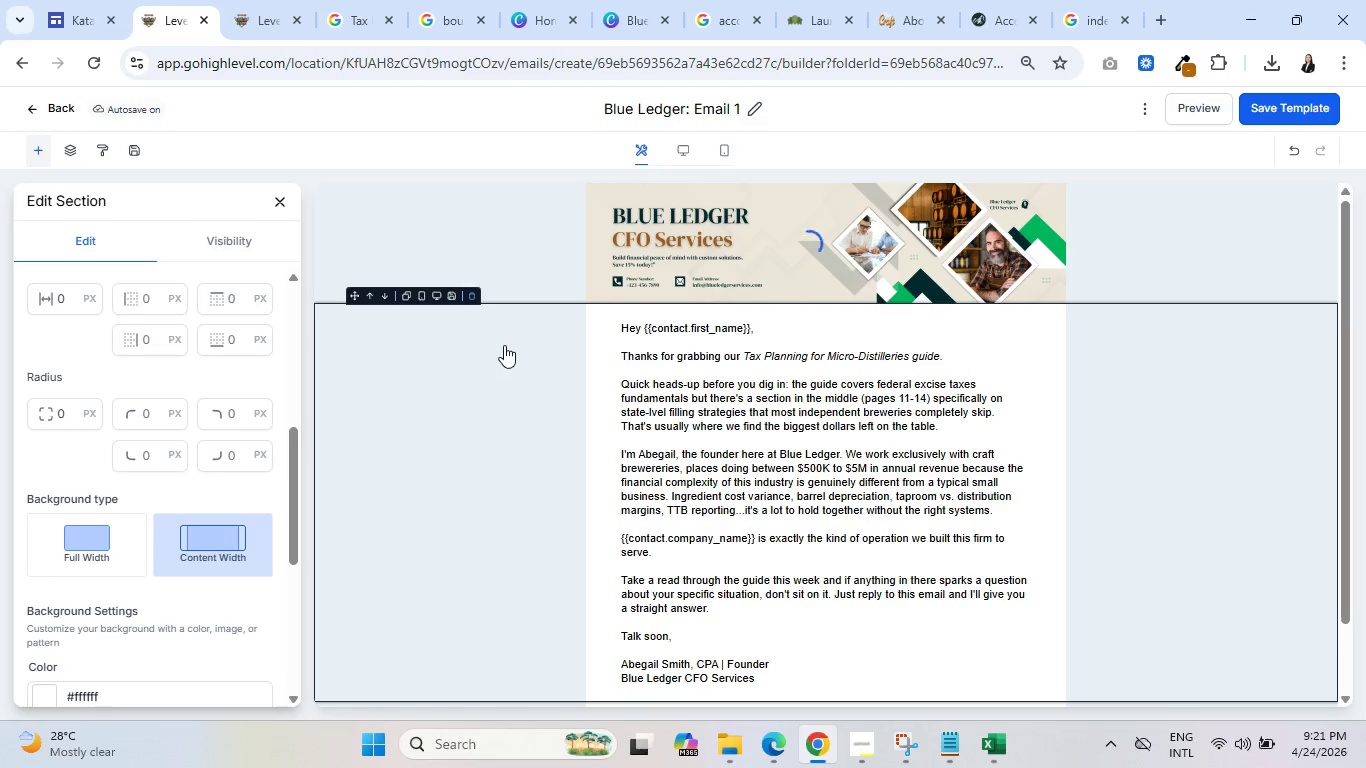 
scroll: coordinate [100, 430], scroll_direction: down, amount: 3.0
 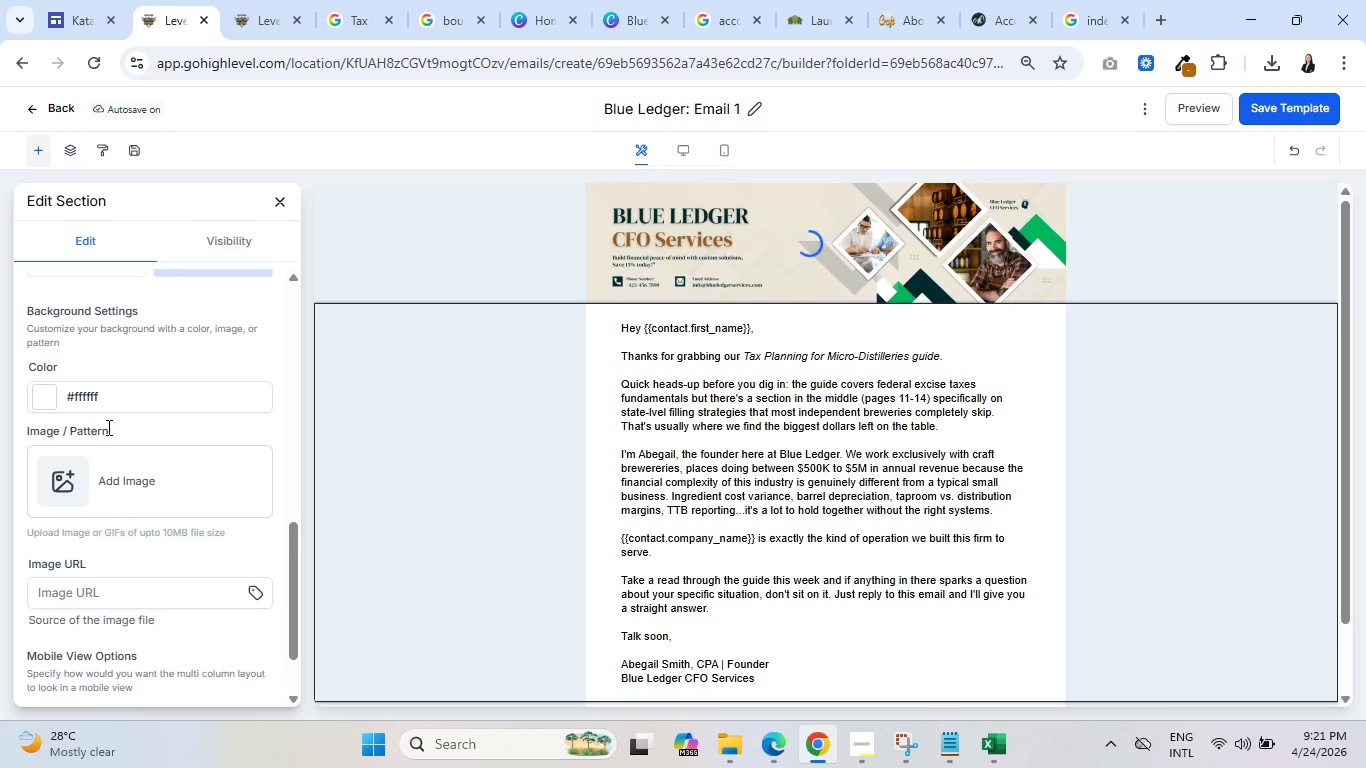 
wait(12.96)
 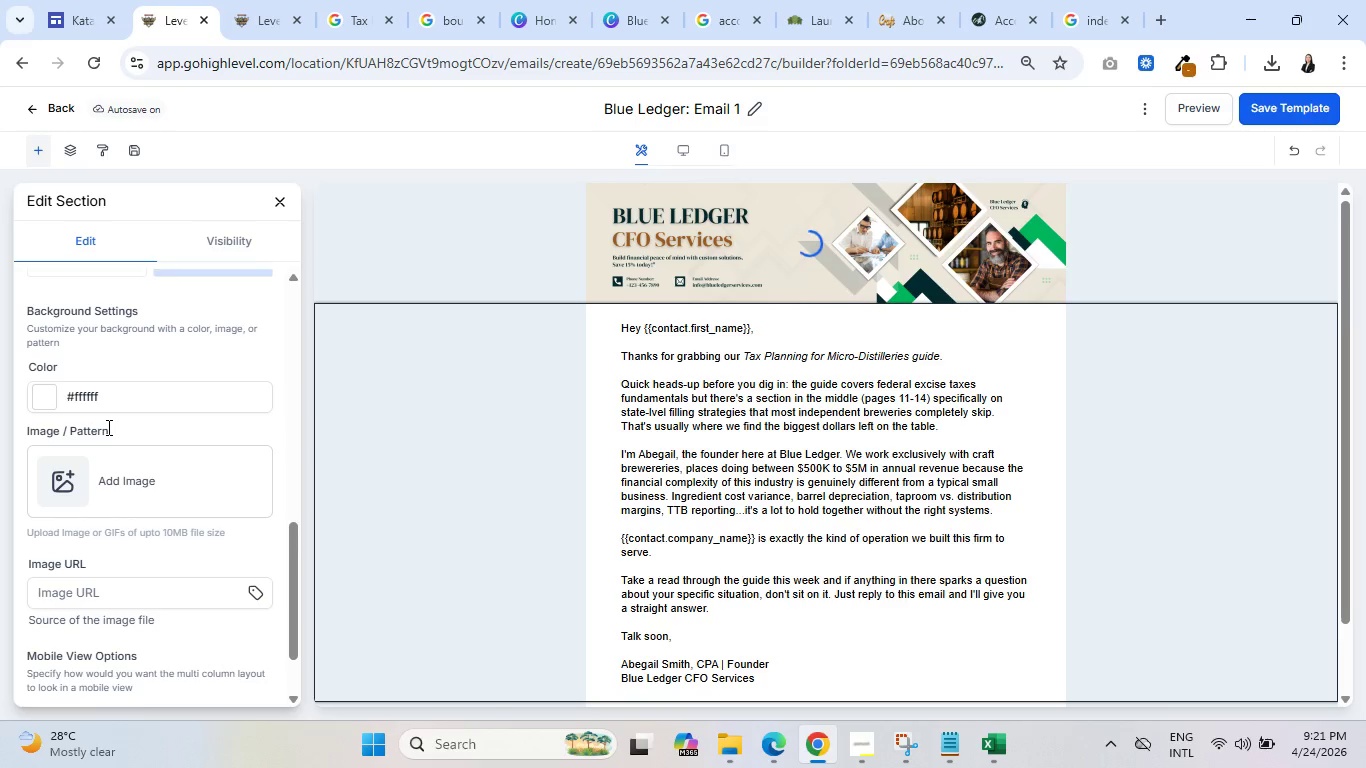 
left_click([641, 0])
 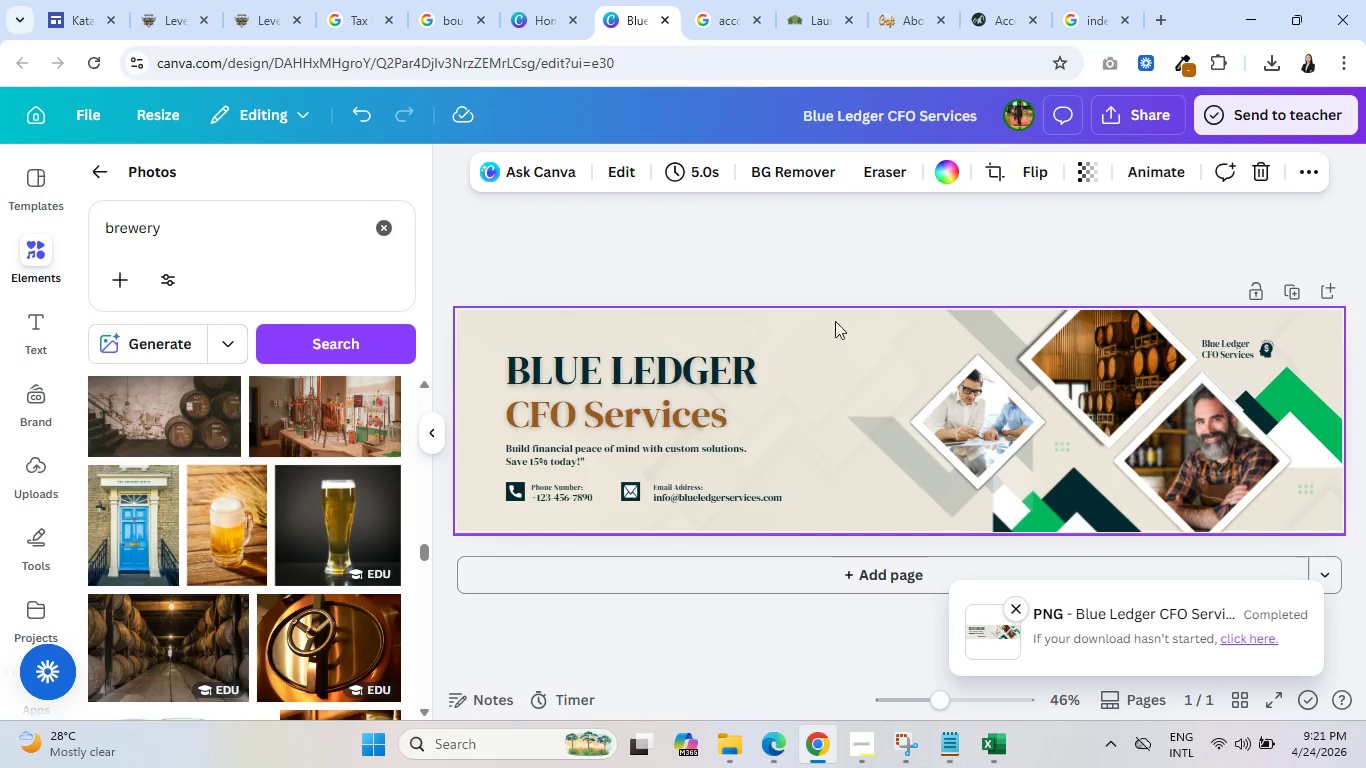 
left_click([474, 318])
 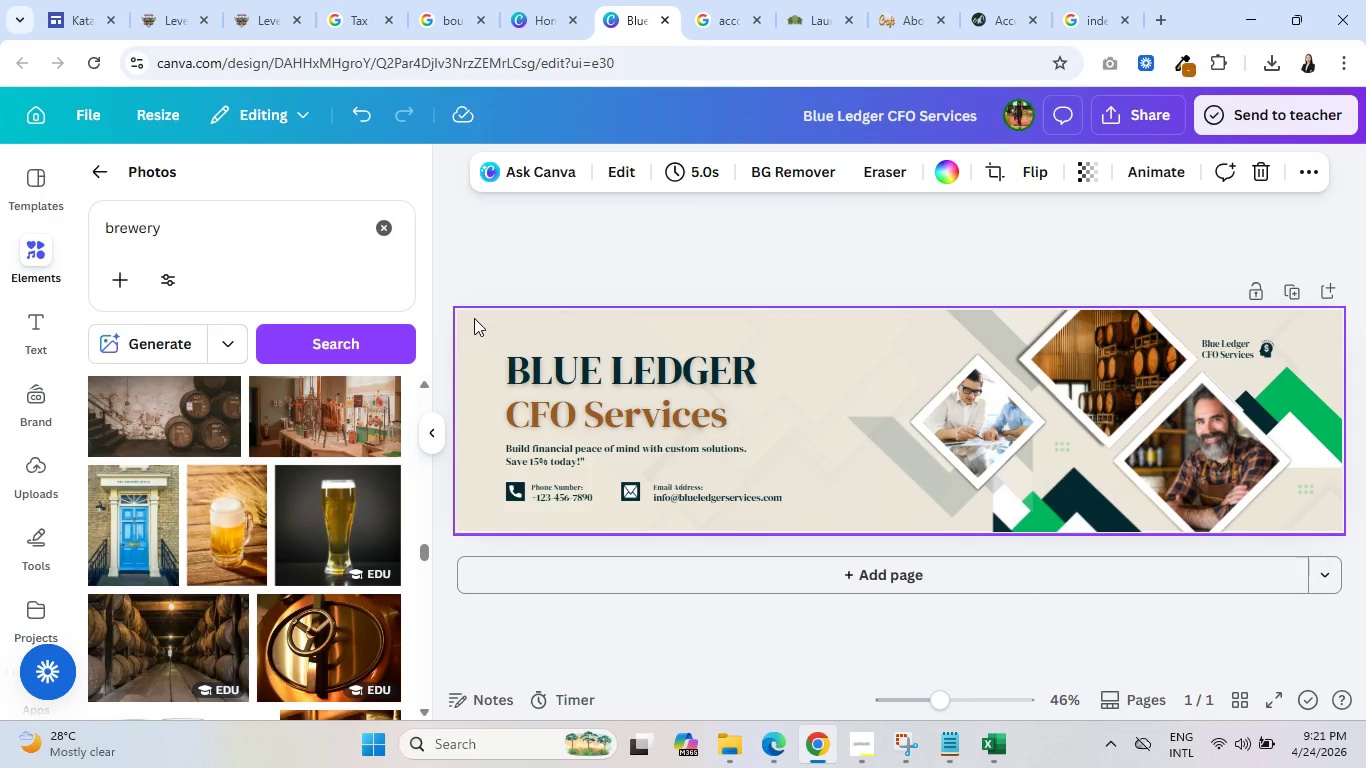 
right_click([474, 318])
 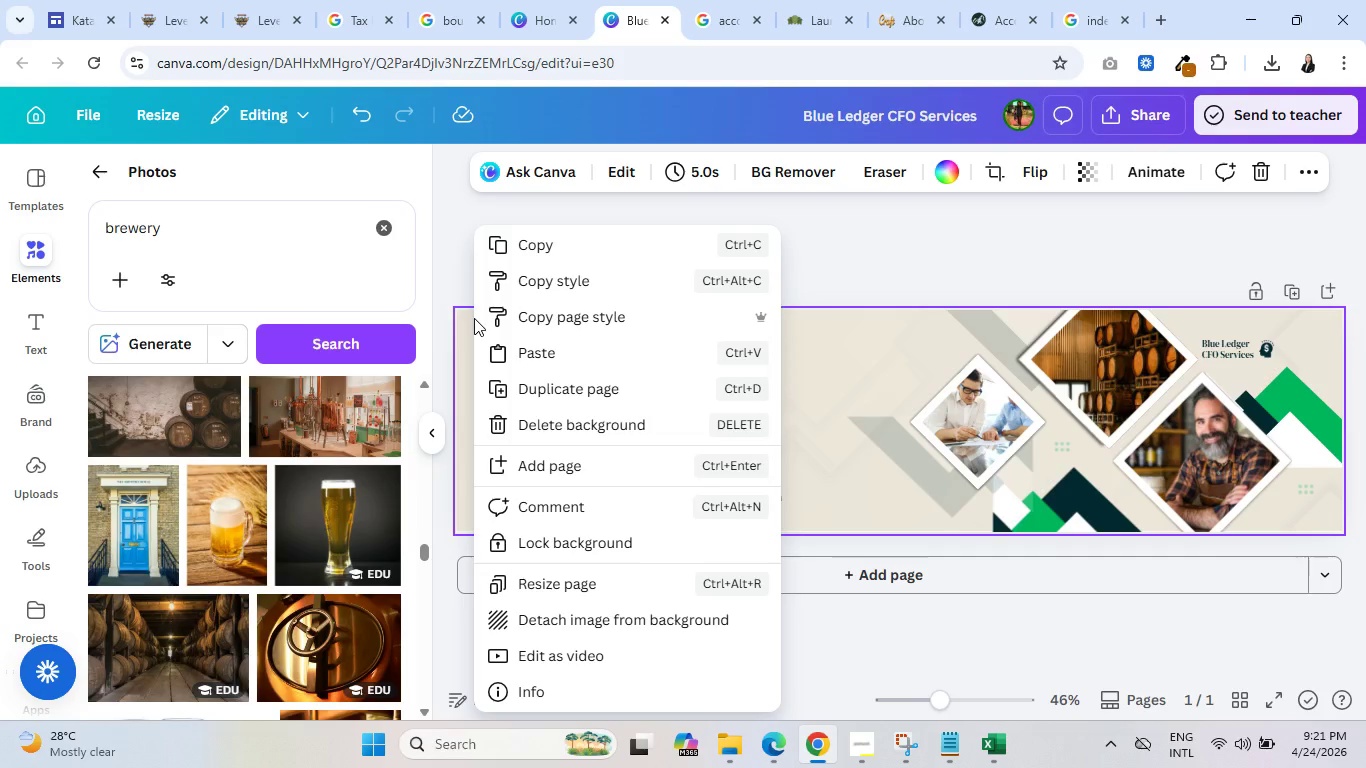 
wait(5.09)
 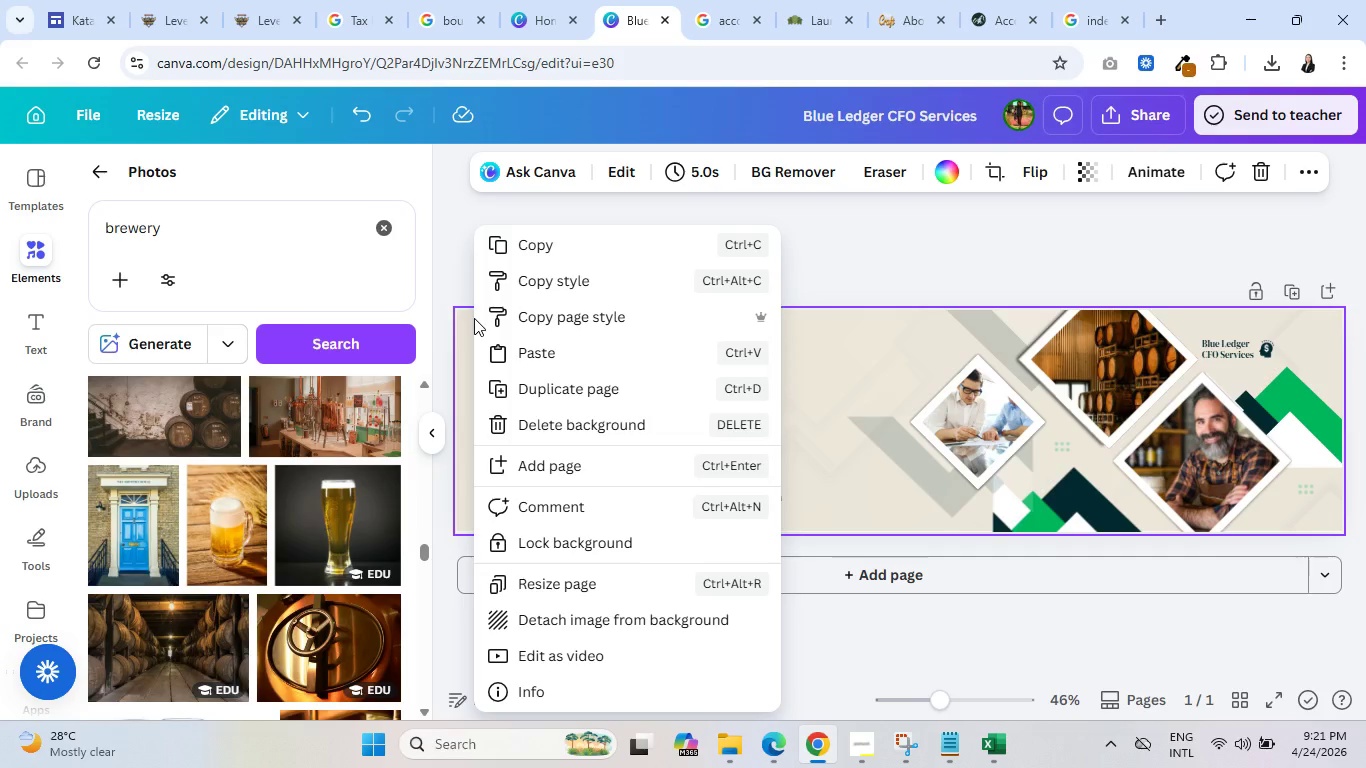 
left_click([900, 571])
 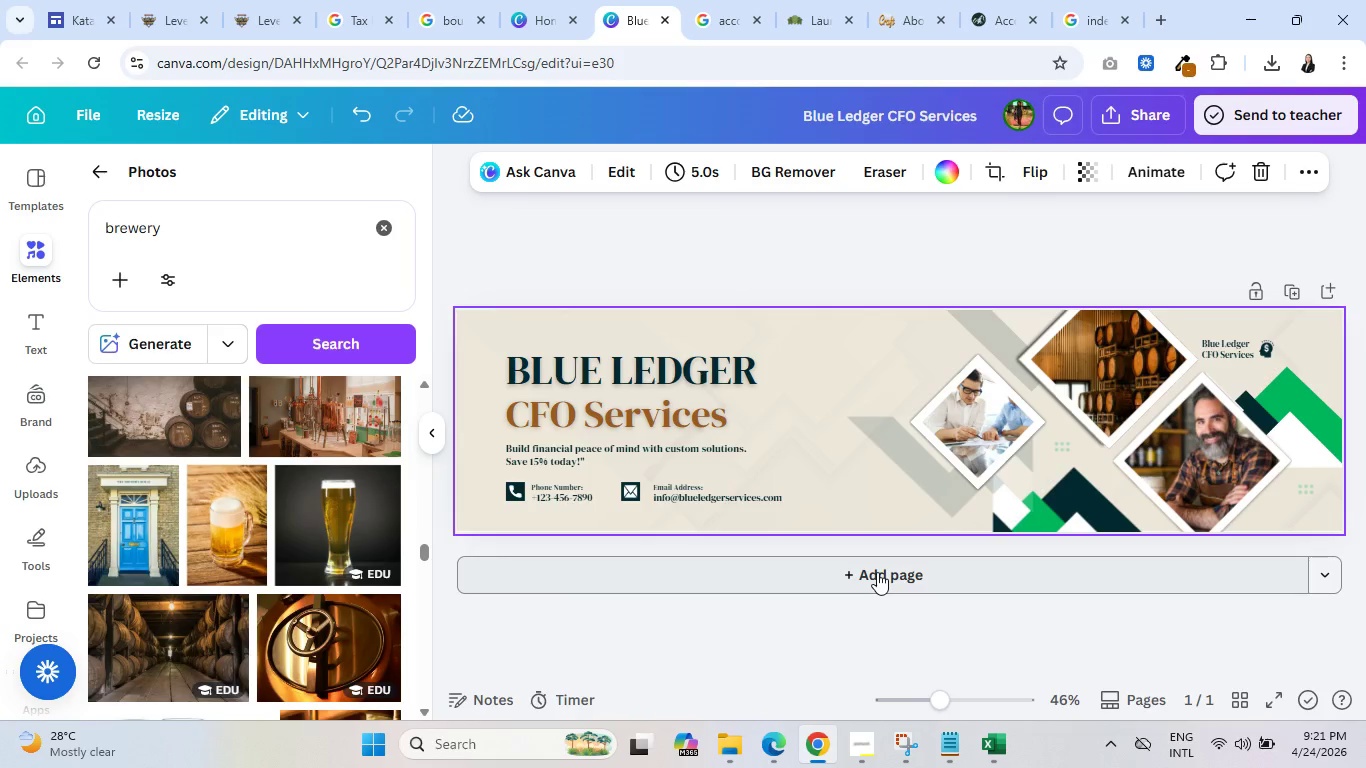 
left_click([877, 572])
 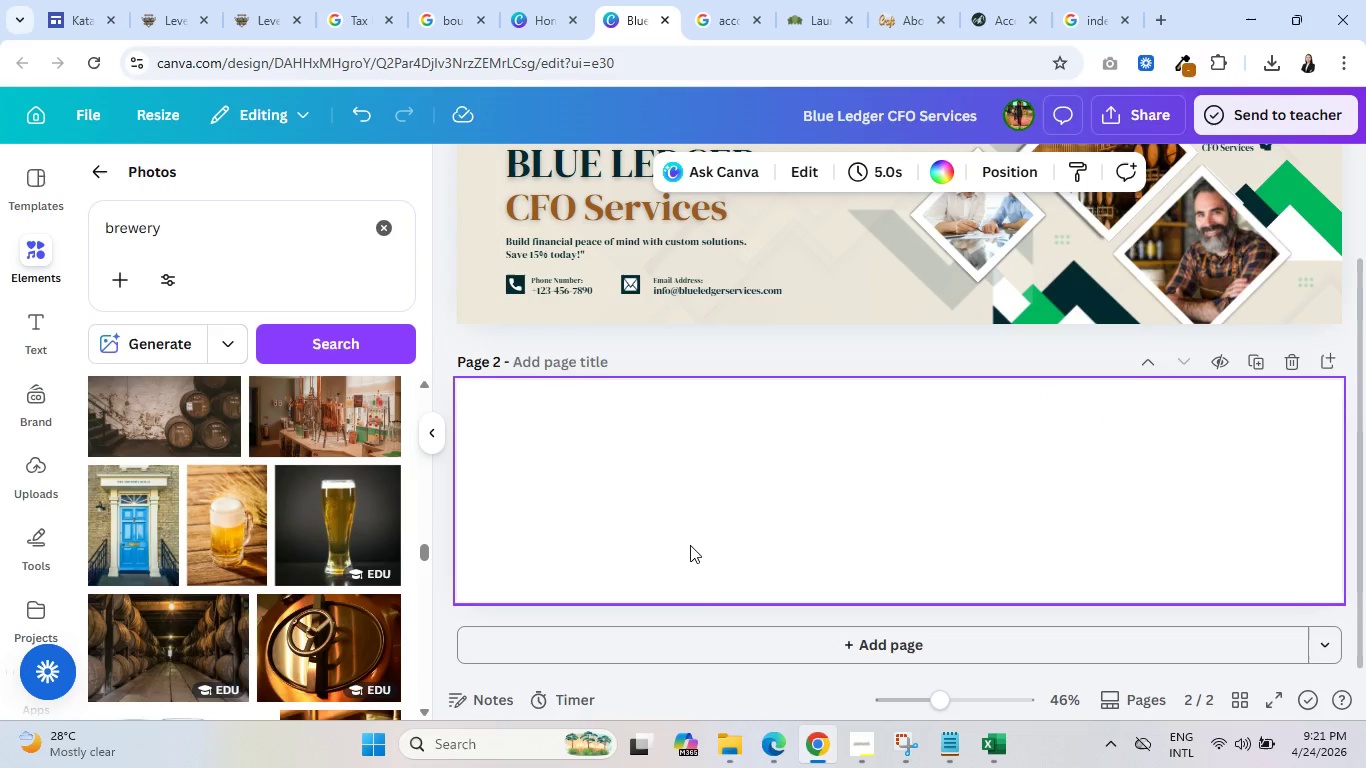 
scroll: coordinate [686, 532], scroll_direction: up, amount: 1.0
 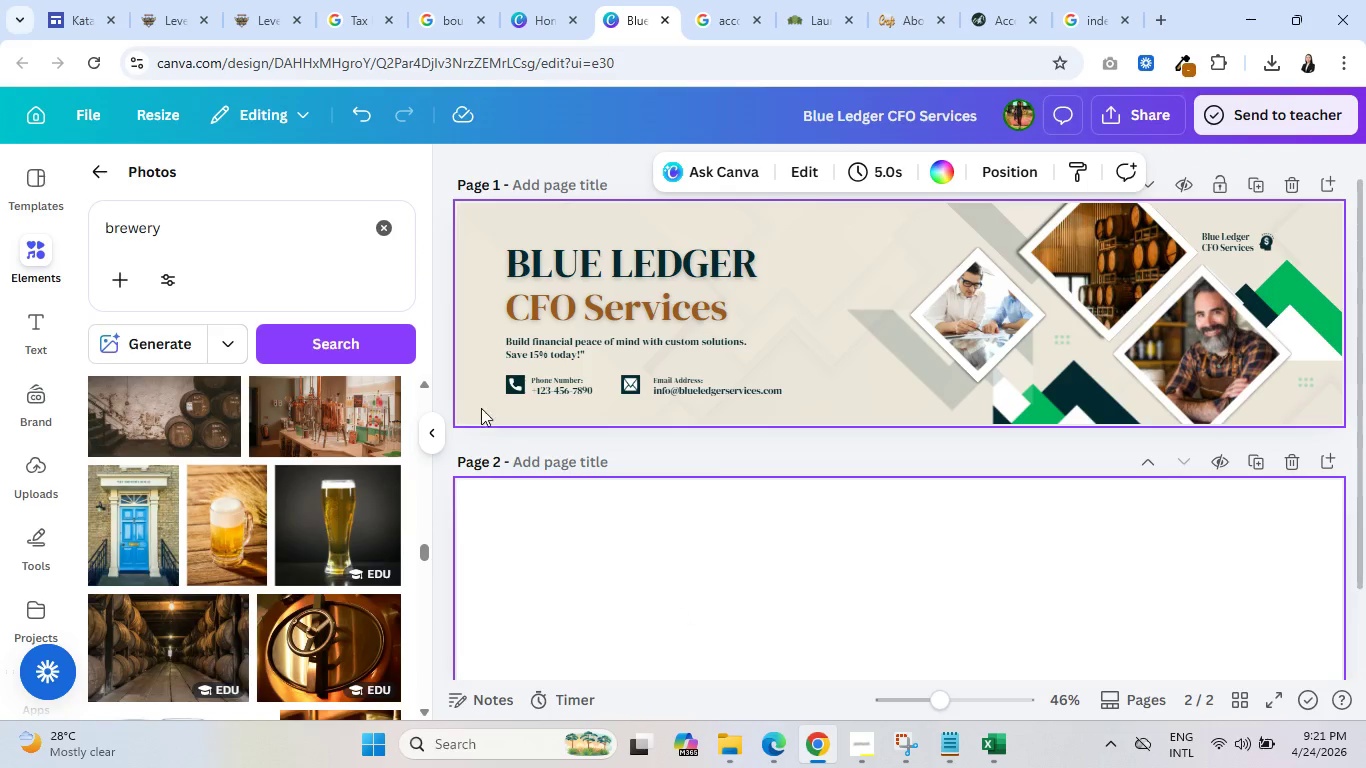 
left_click([477, 411])
 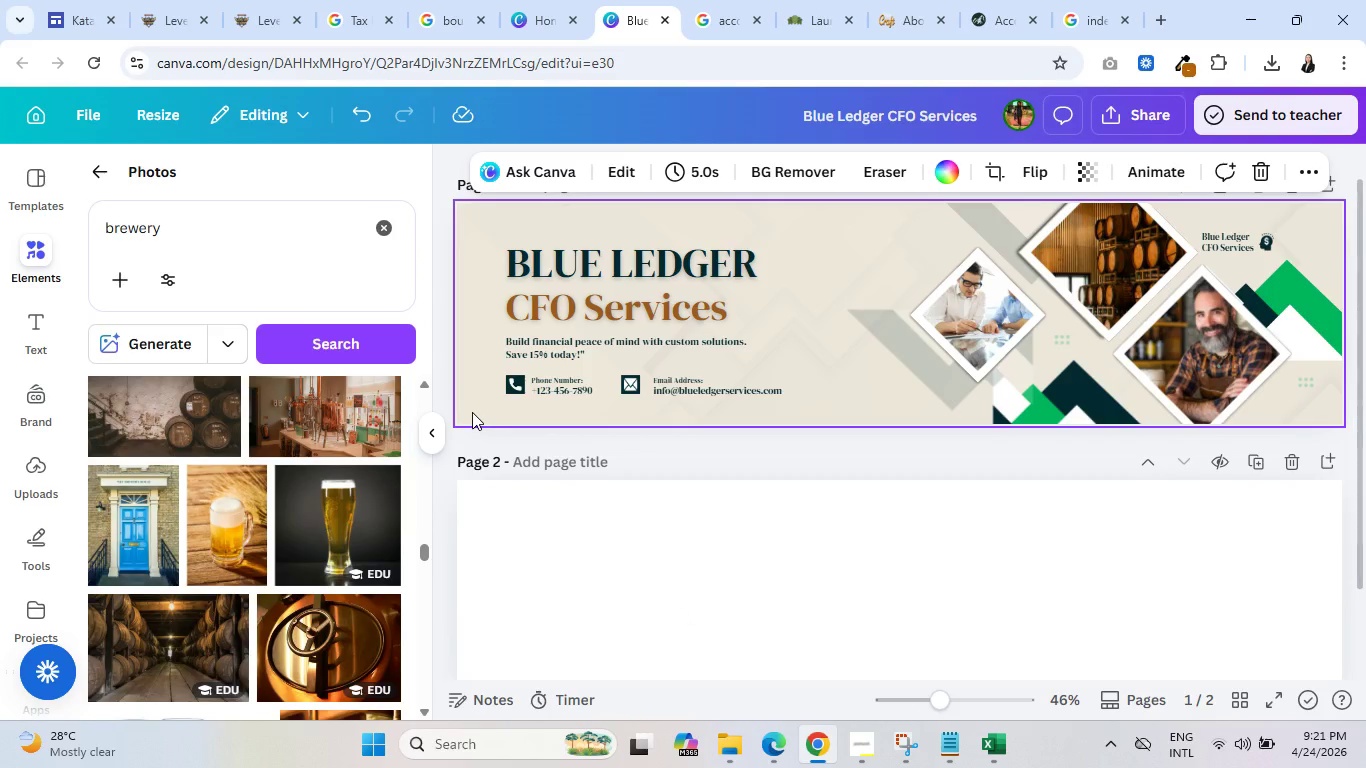 
right_click([472, 412])
 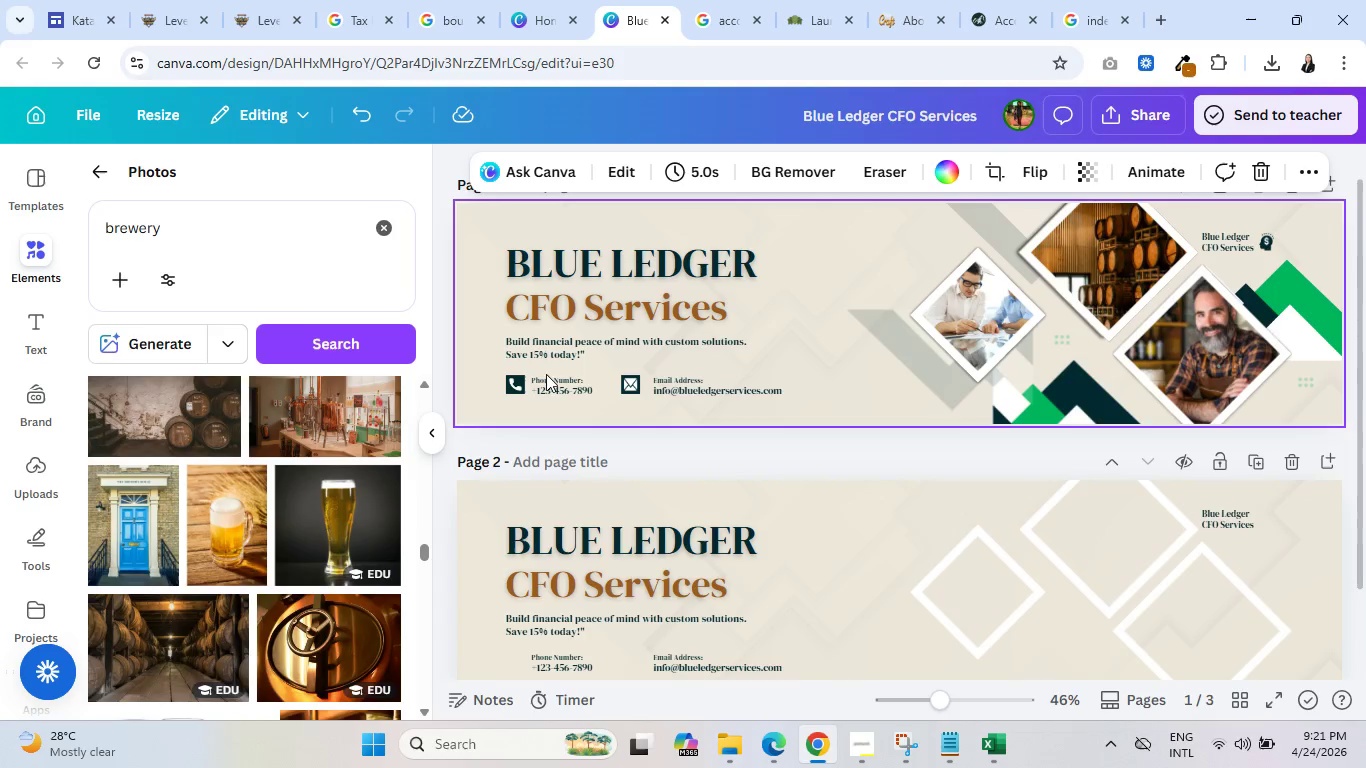 
scroll: coordinate [758, 505], scroll_direction: down, amount: 3.0
 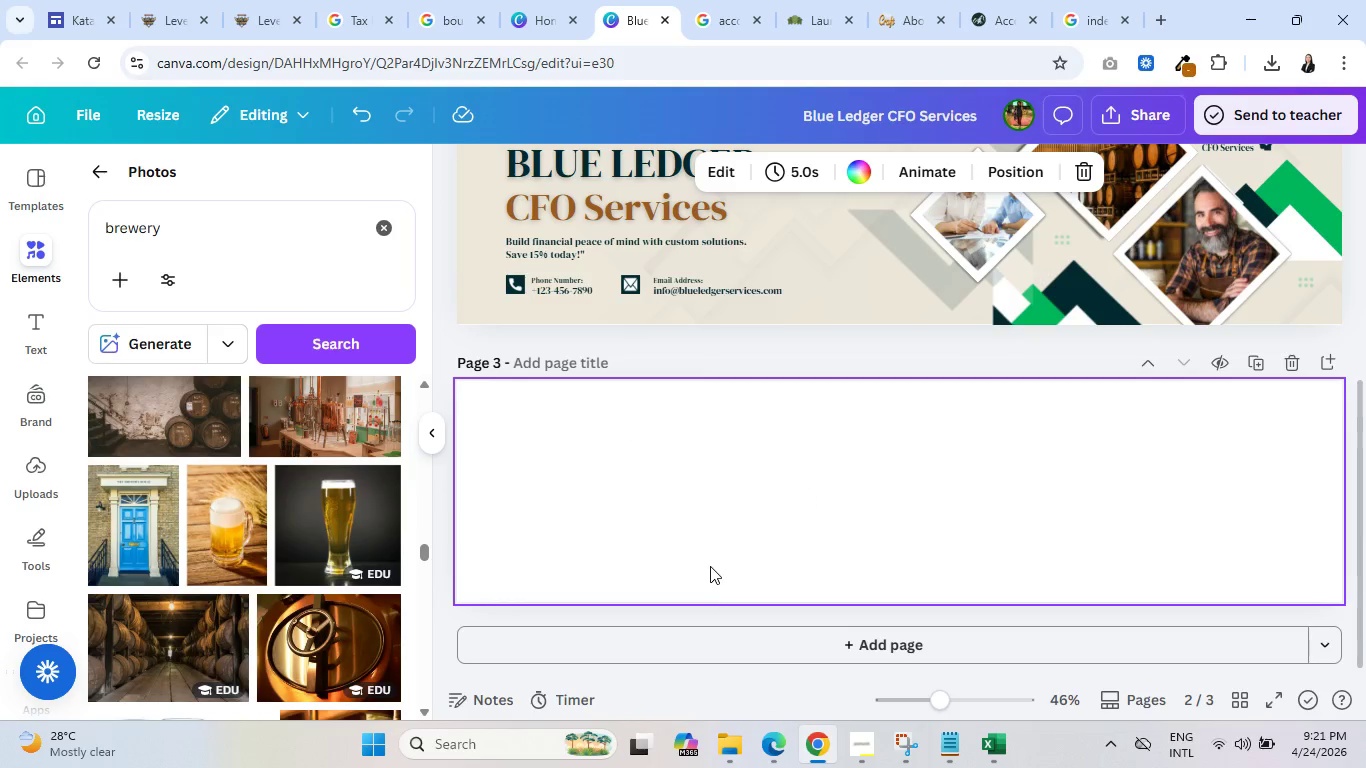 
scroll: coordinate [749, 508], scroll_direction: none, amount: 0.0
 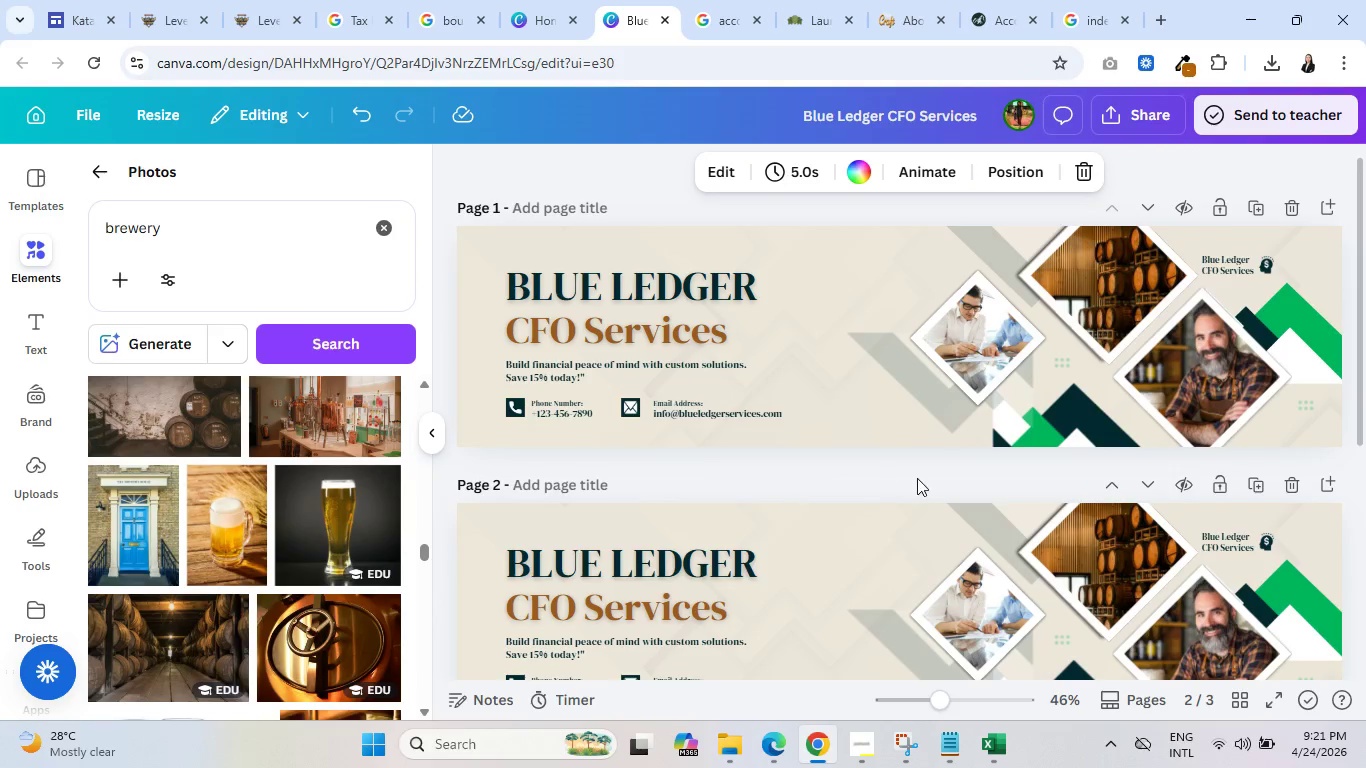 
scroll: coordinate [921, 487], scroll_direction: down, amount: 1.0
 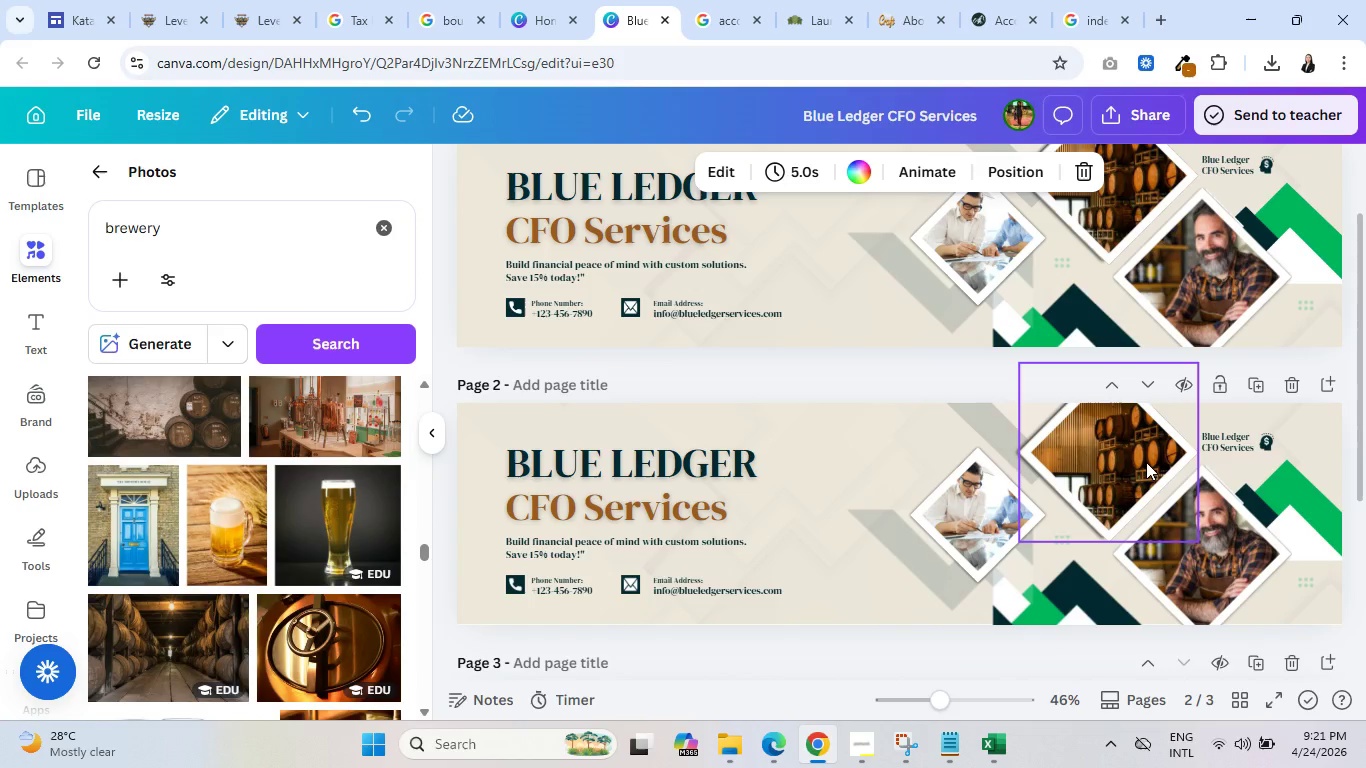 
left_click([1146, 462])
 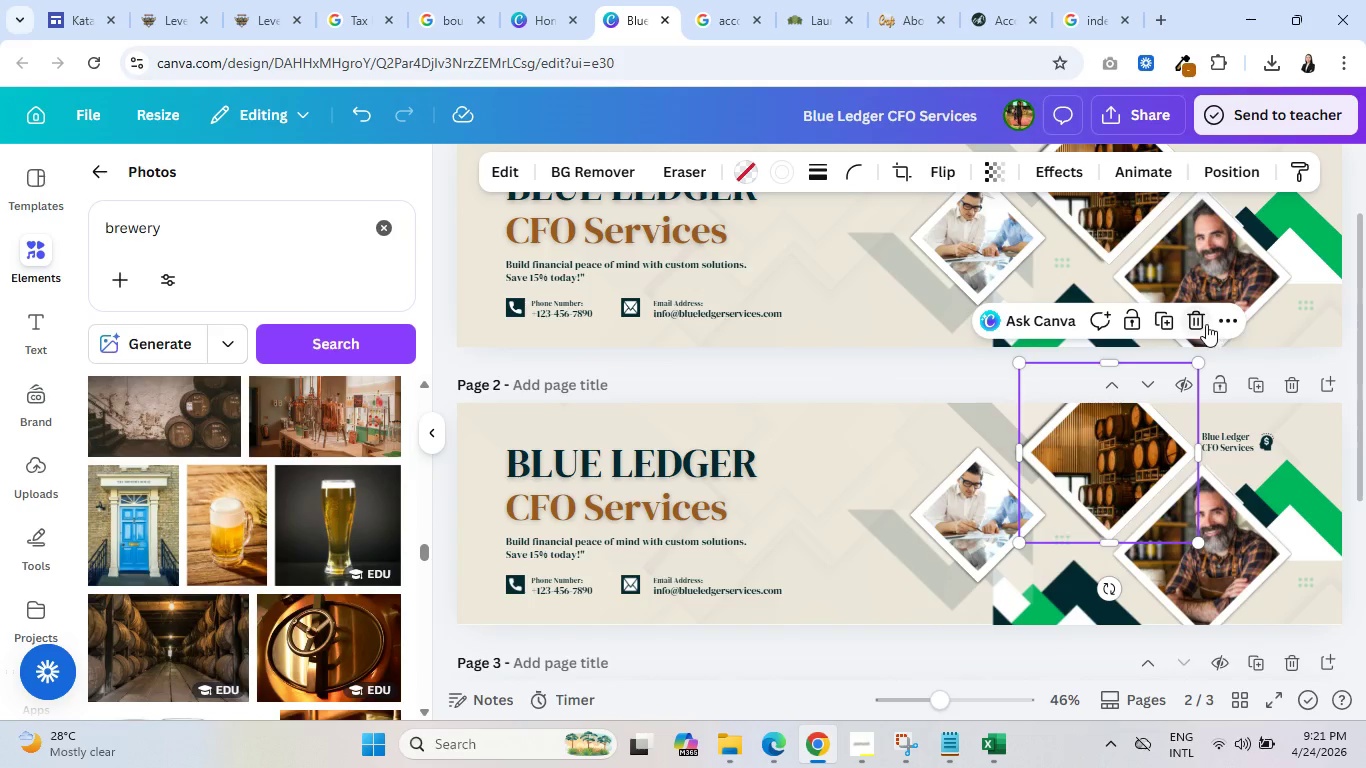 
left_click([1190, 321])
 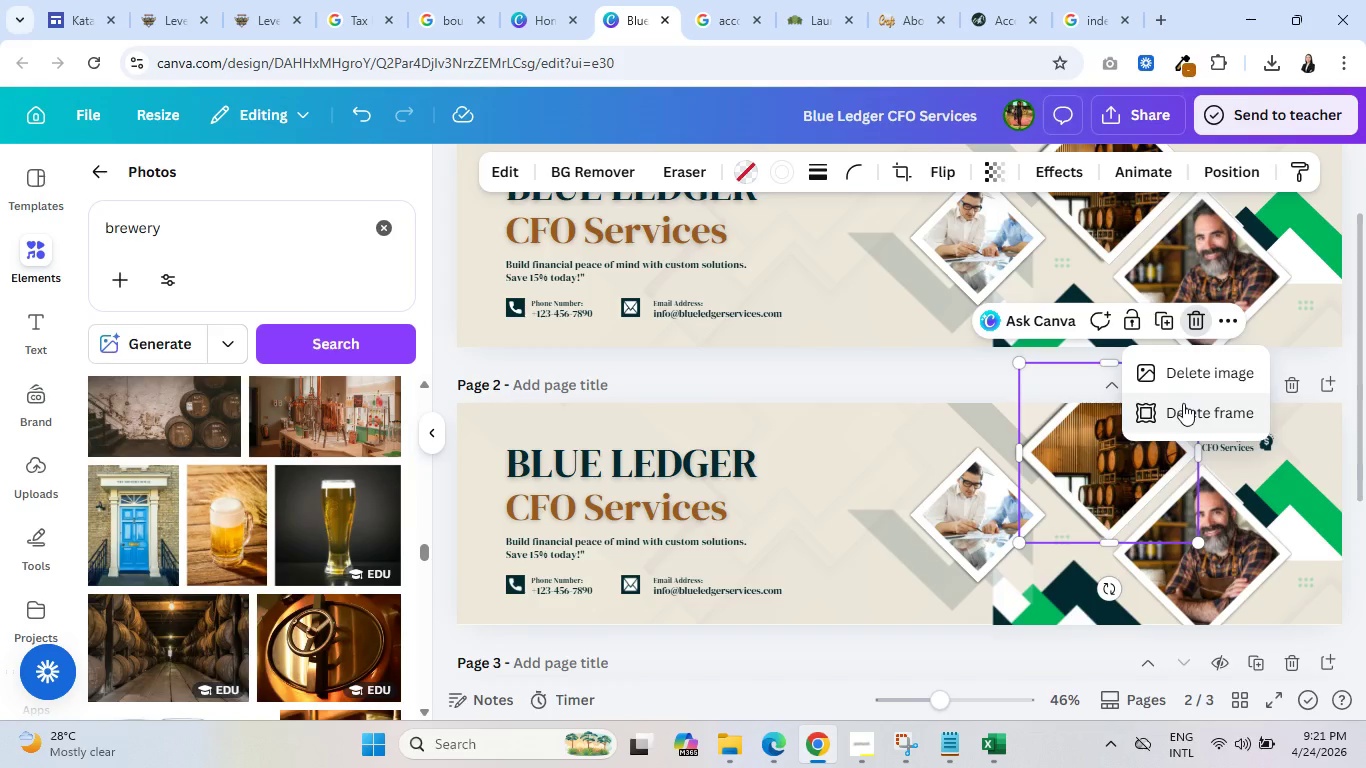 
left_click([1189, 376])
 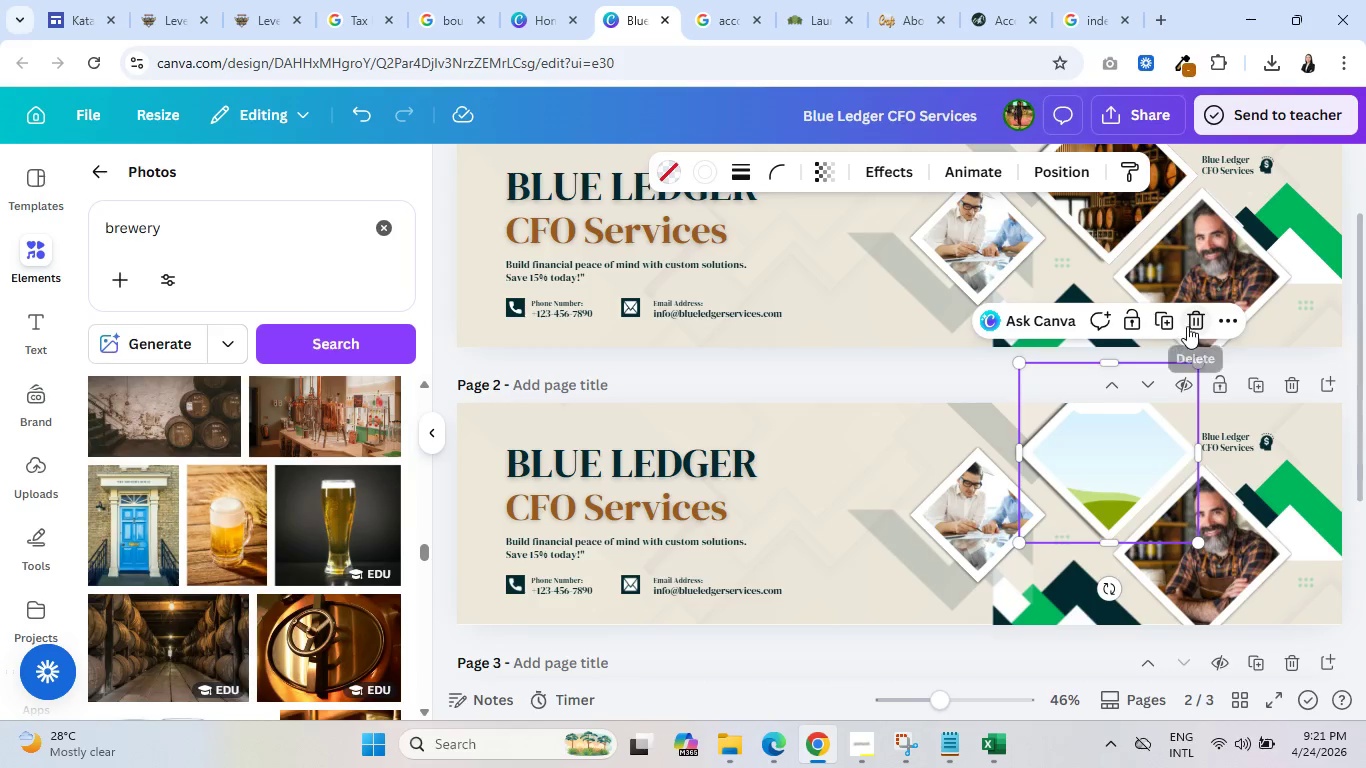 
left_click([1188, 325])
 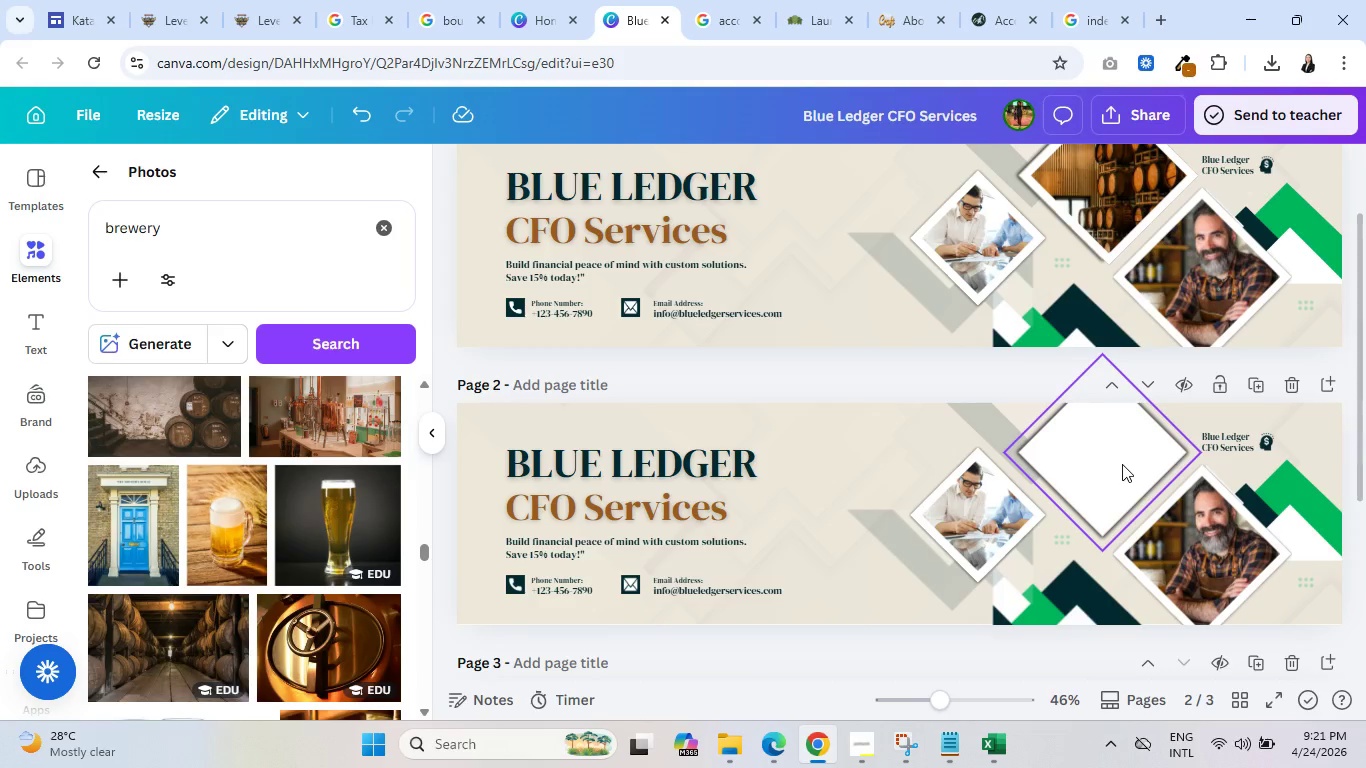 
left_click([1122, 464])
 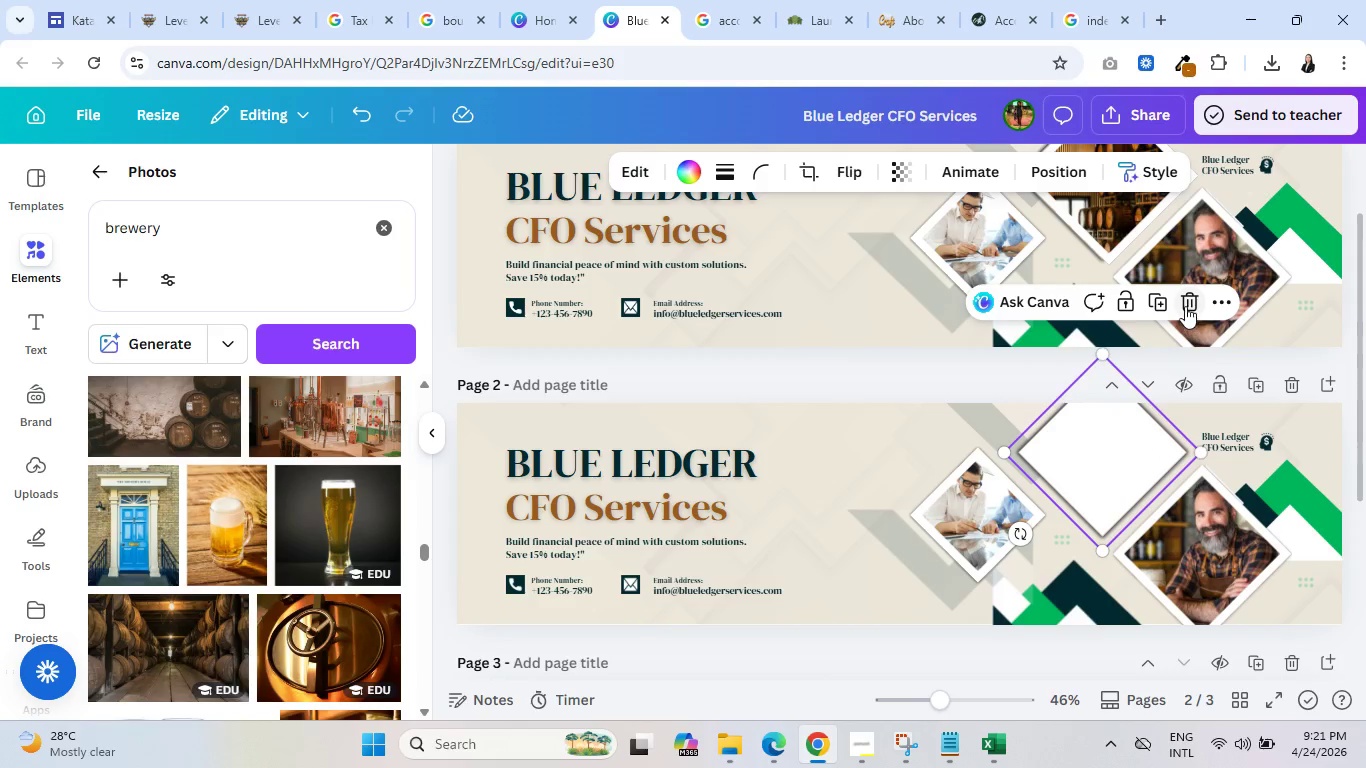 
left_click([1185, 305])
 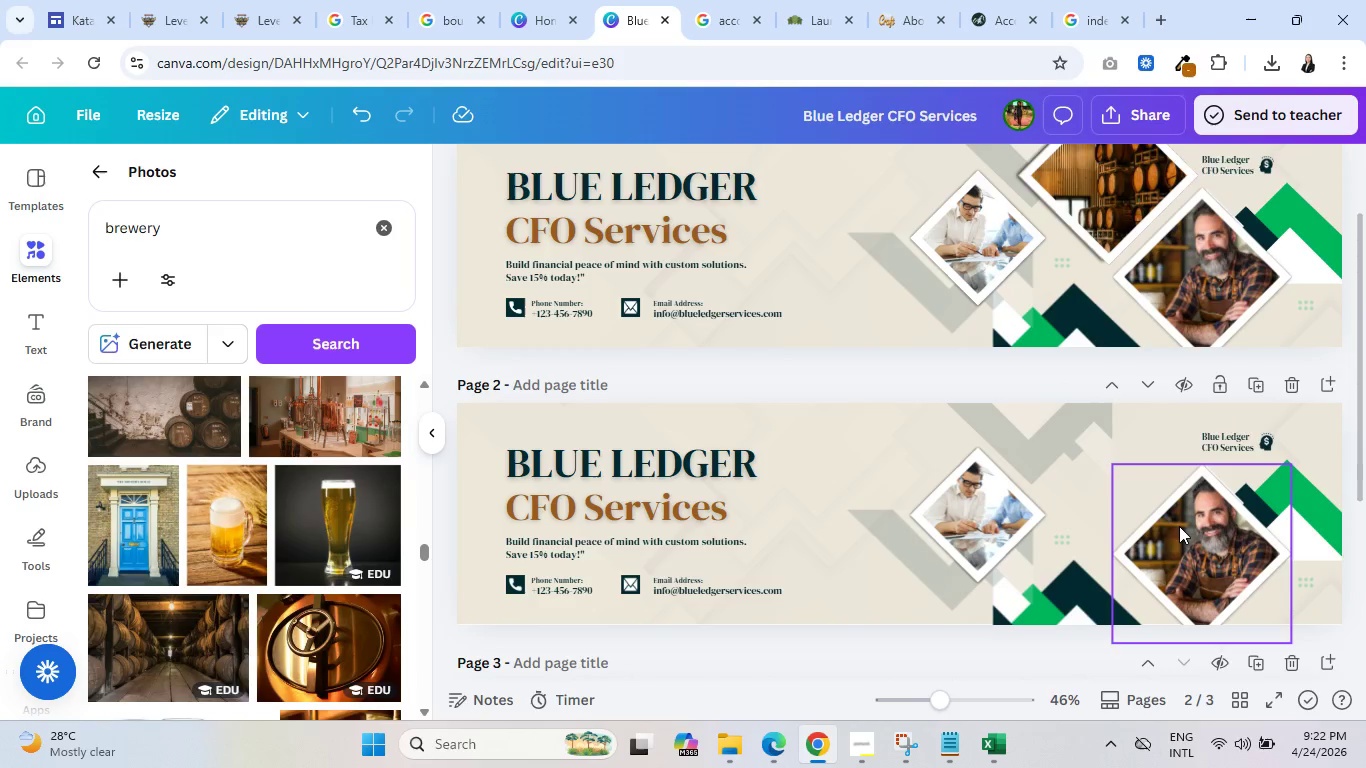 
left_click([1179, 526])
 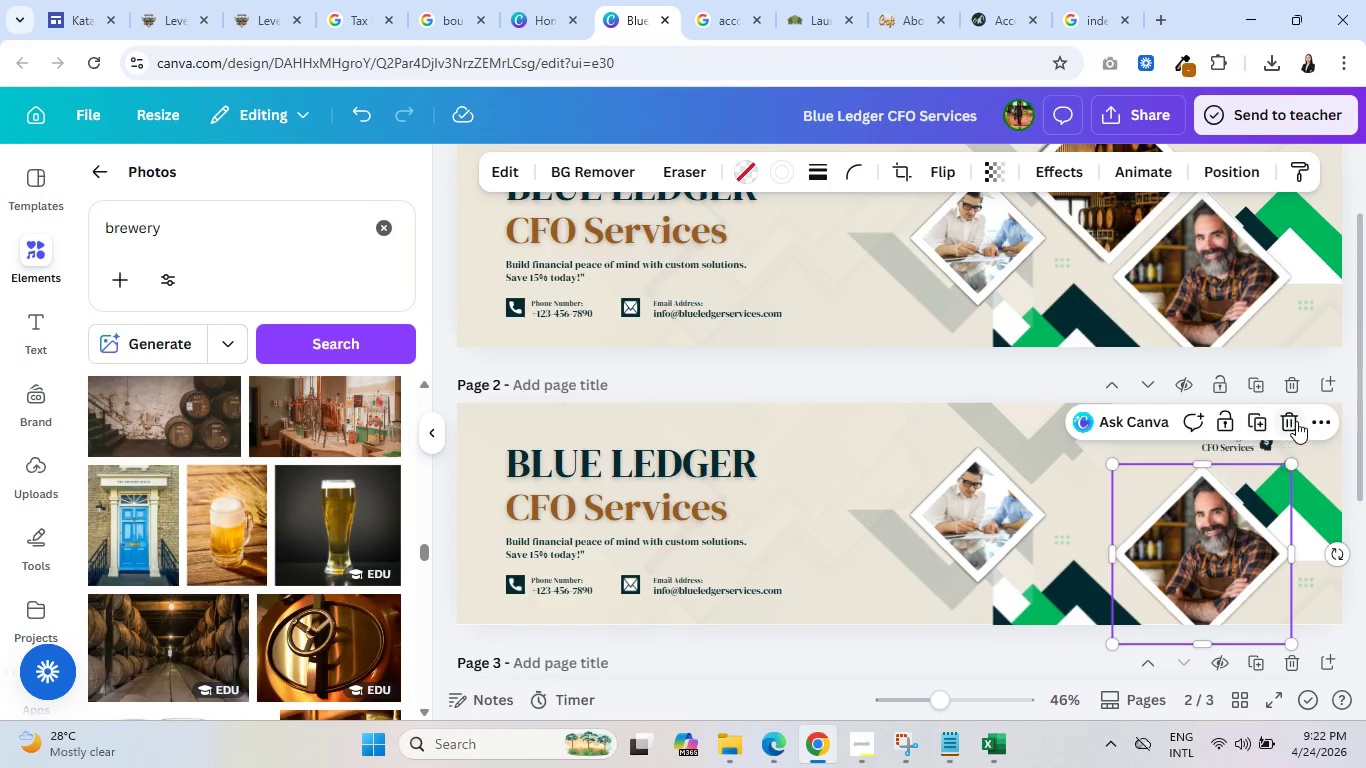 
left_click([1290, 423])
 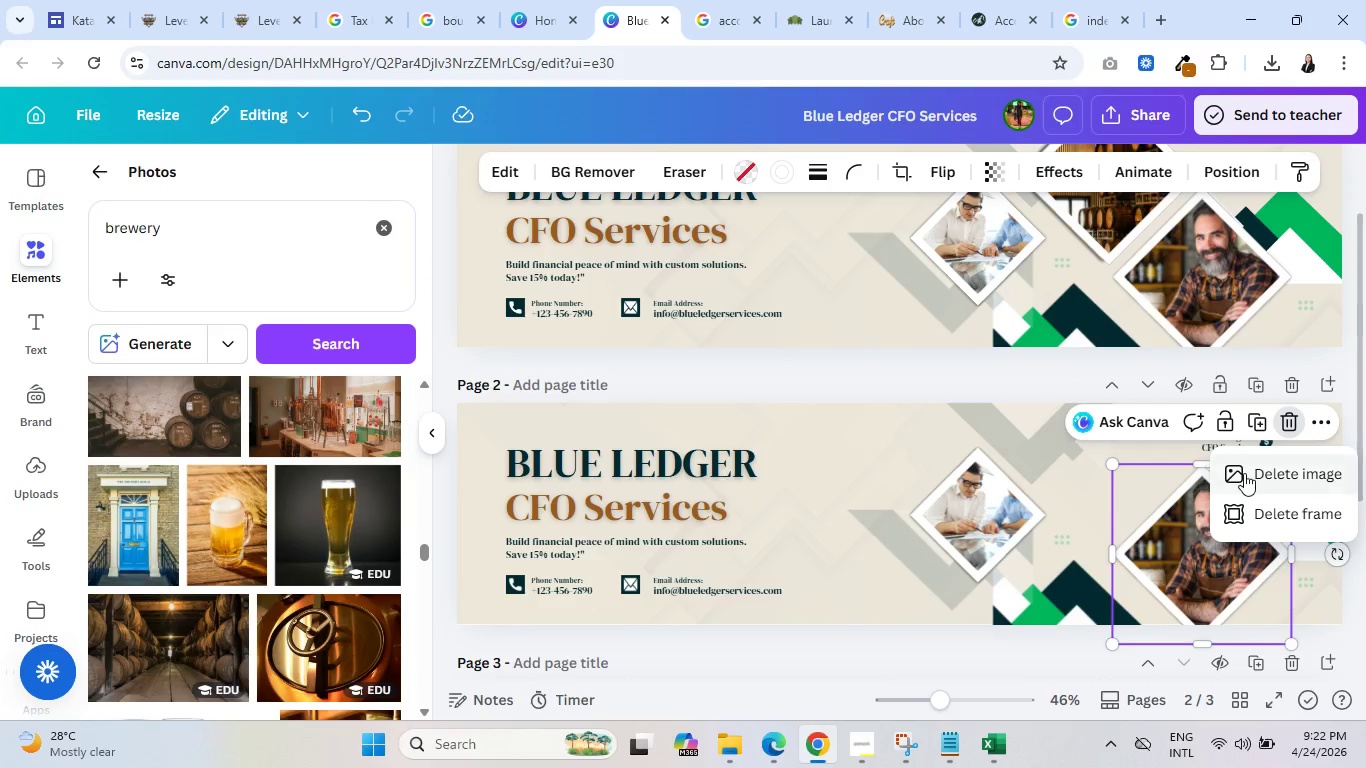 
left_click([1244, 473])
 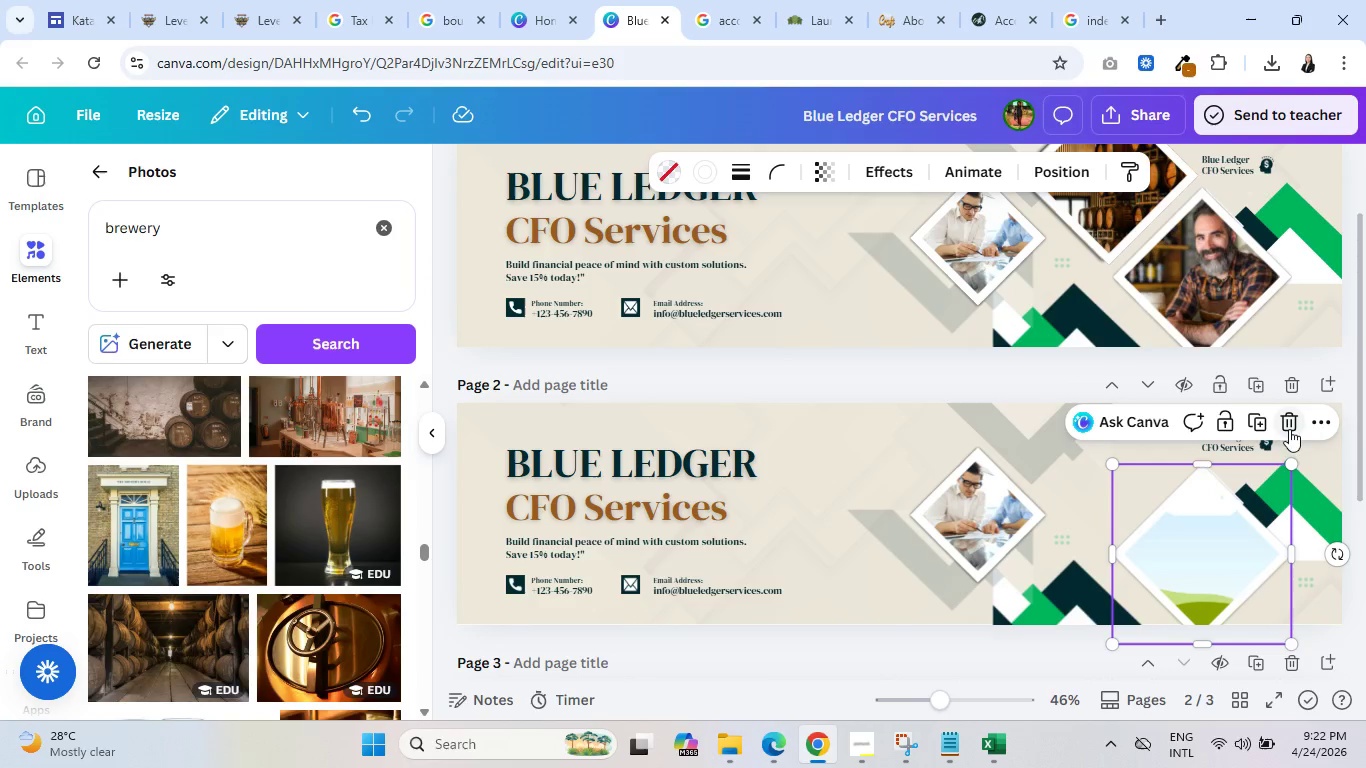 
left_click([1289, 426])
 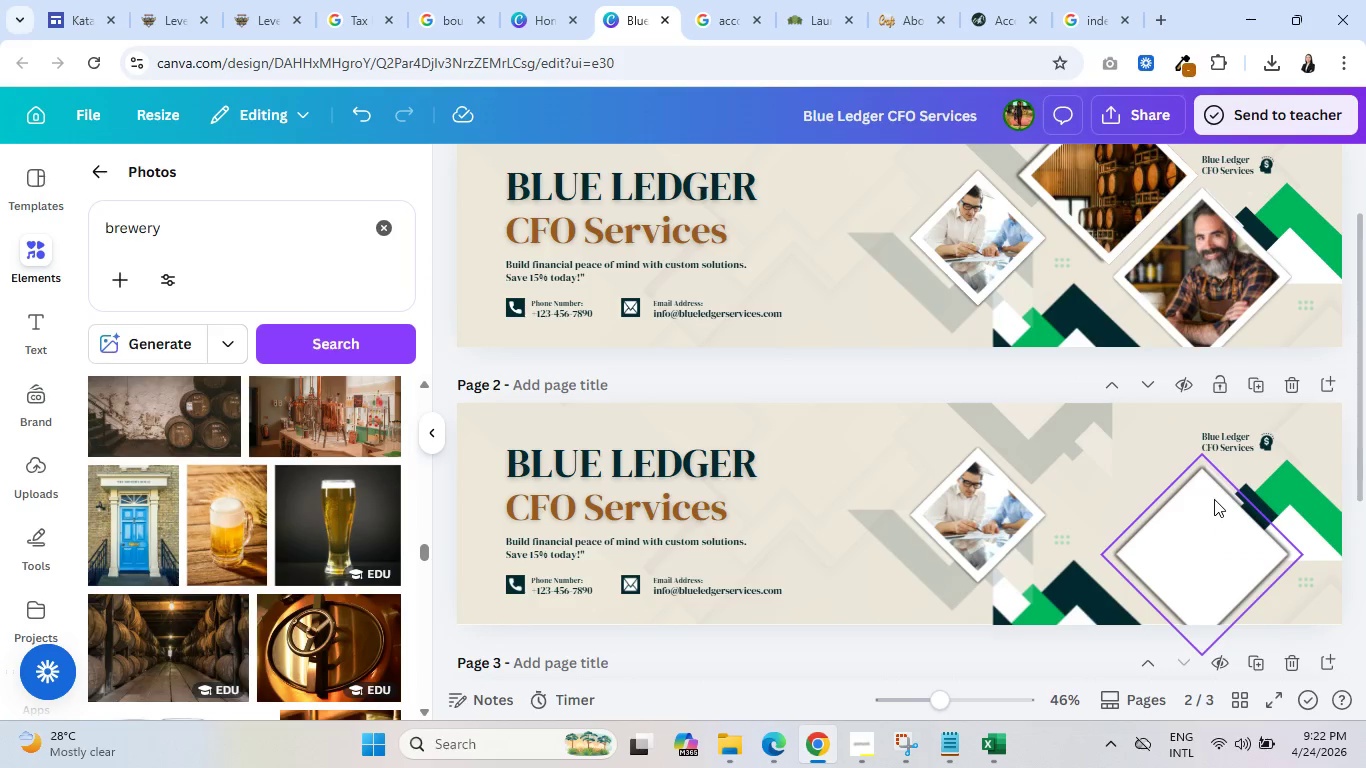 
left_click([1214, 499])
 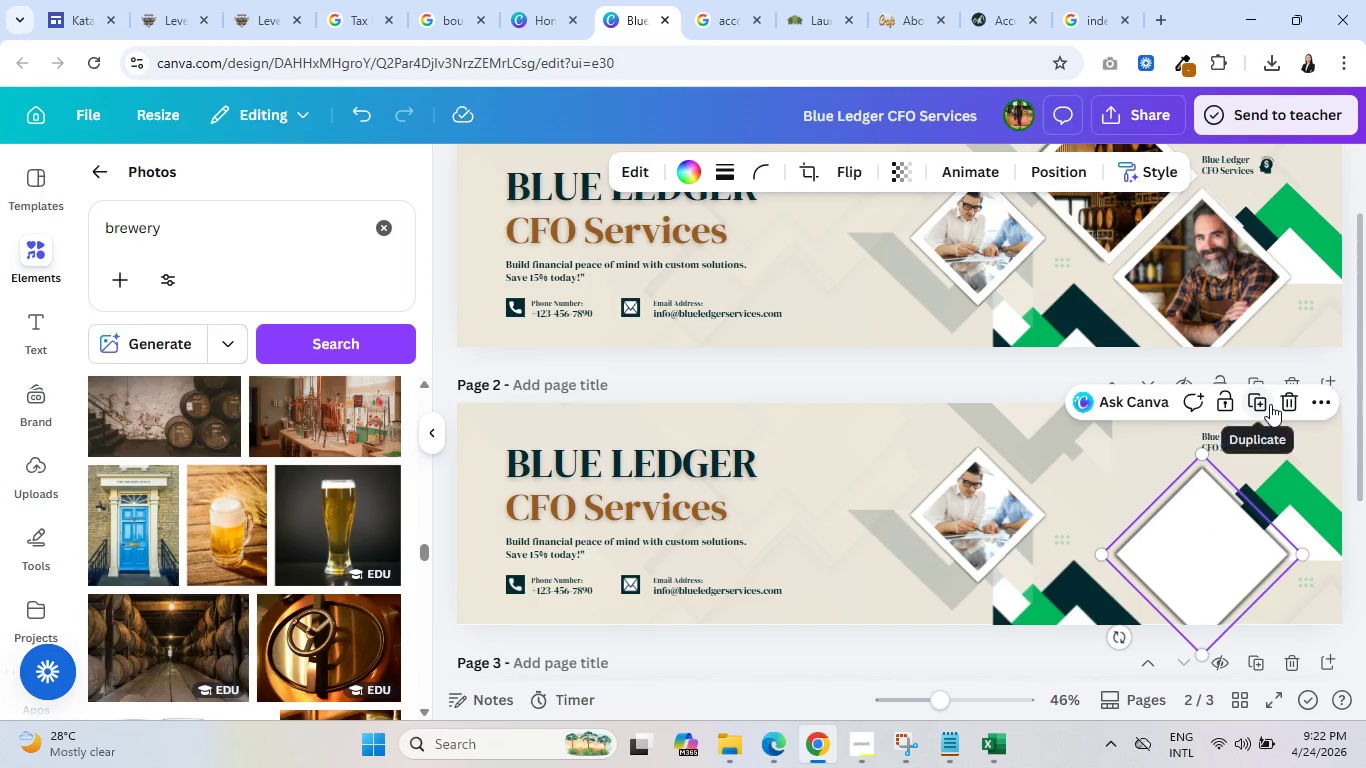 
left_click([1275, 404])
 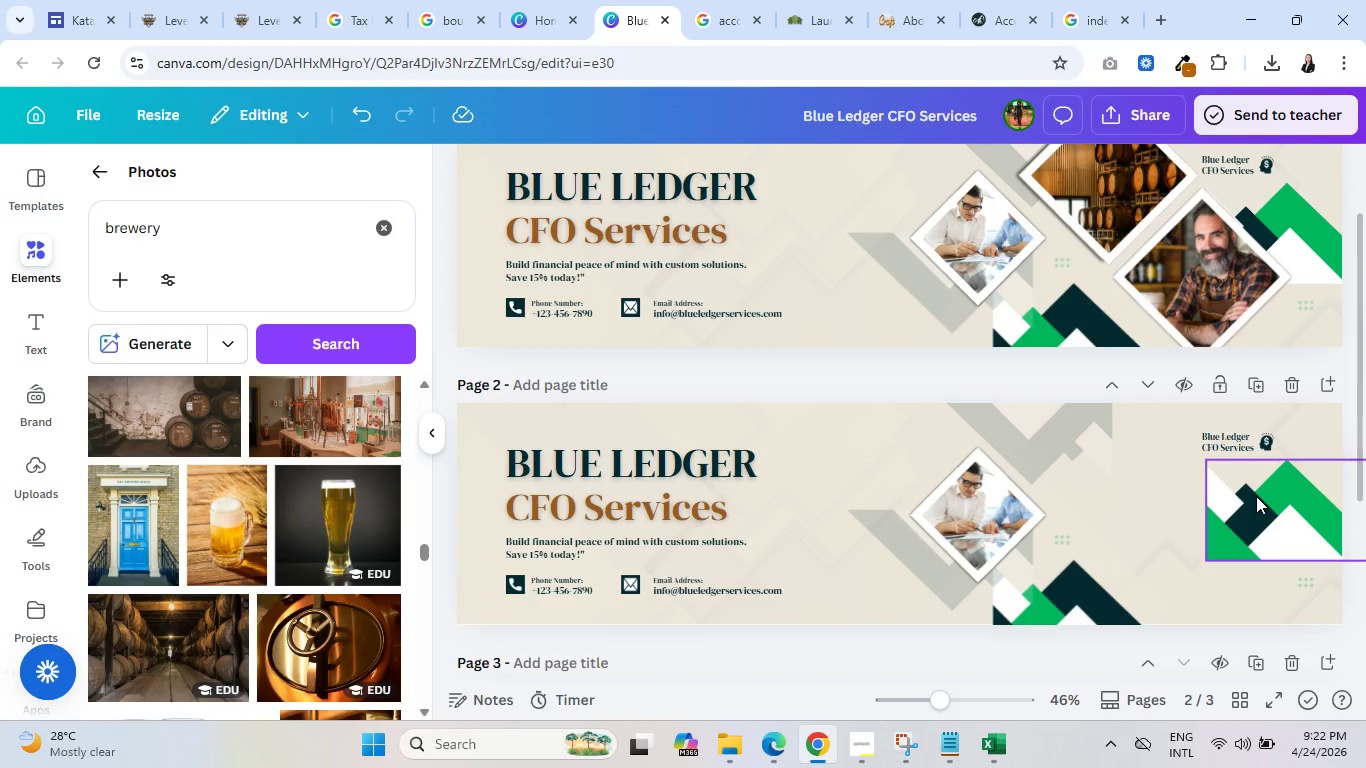 
left_click([1256, 496])
 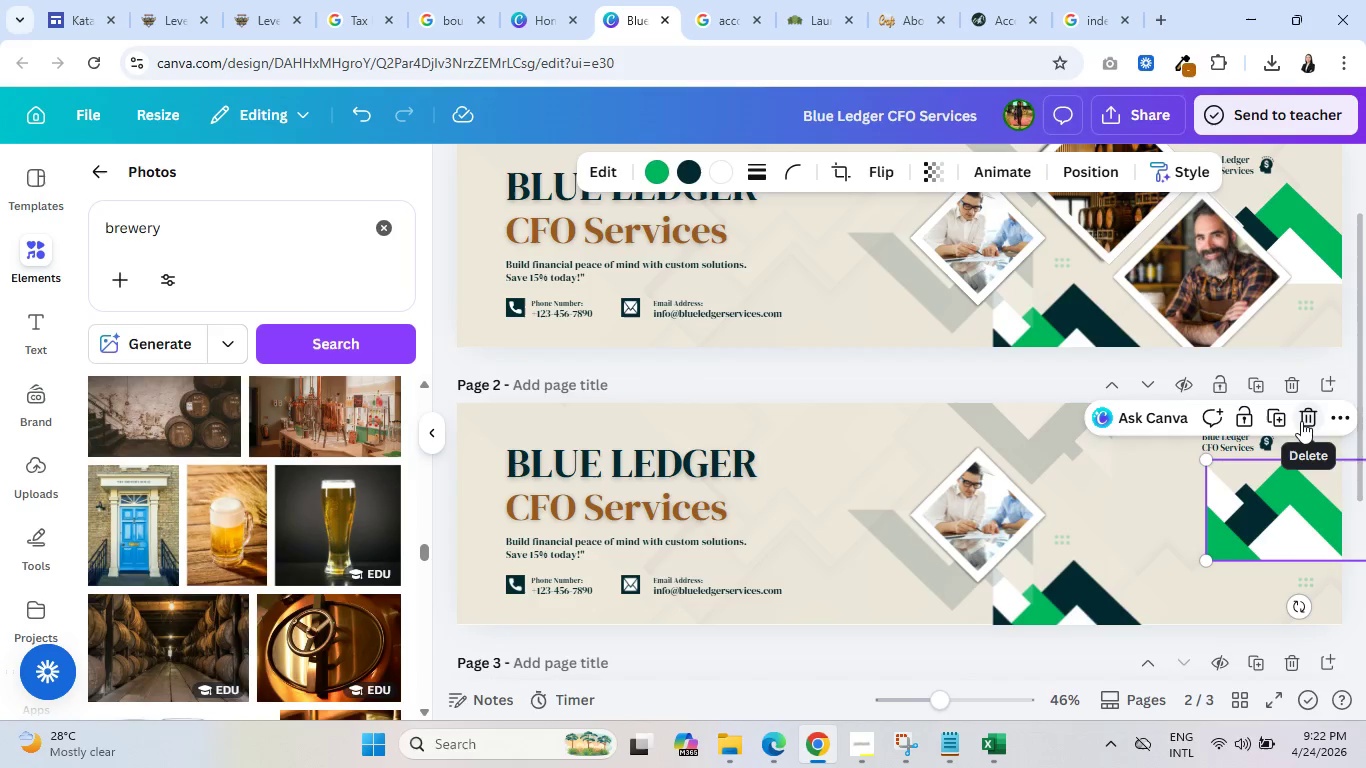 
left_click([1301, 421])
 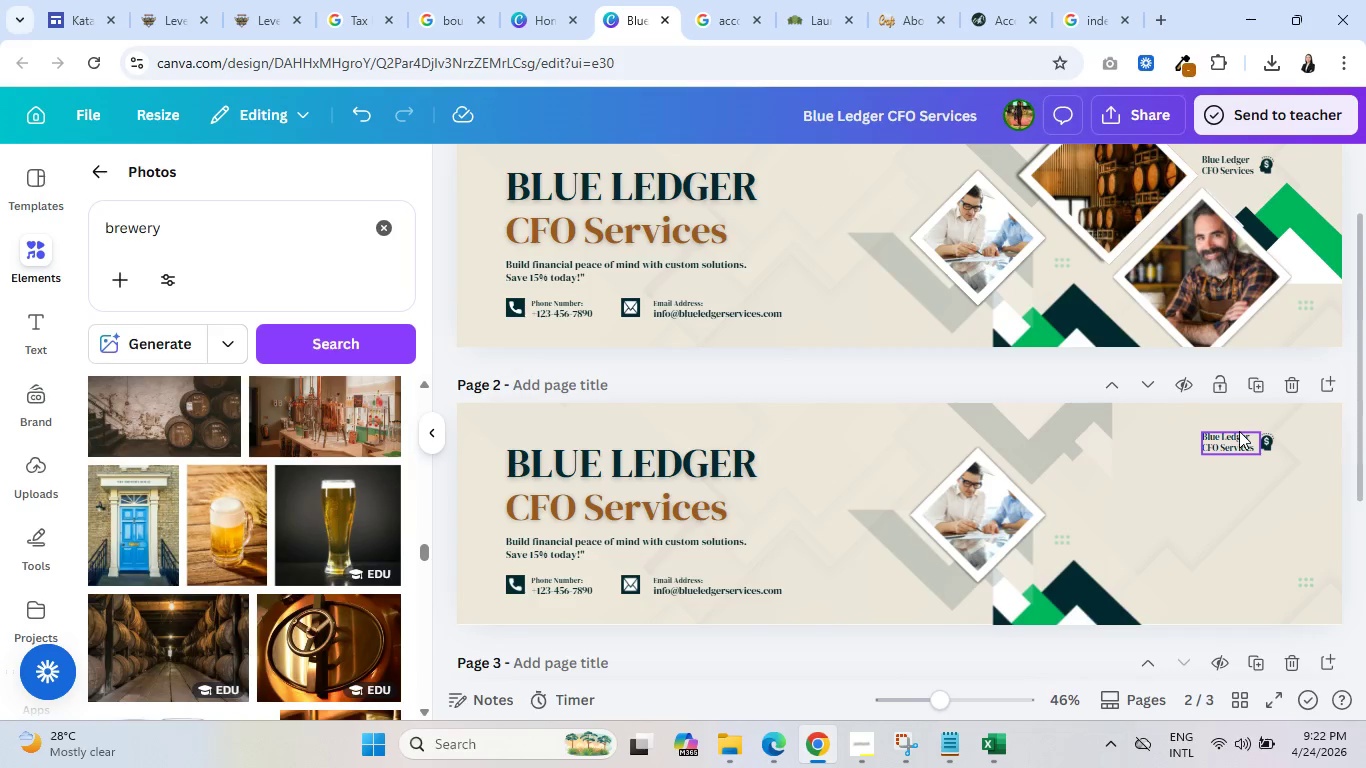 
left_click([1239, 431])
 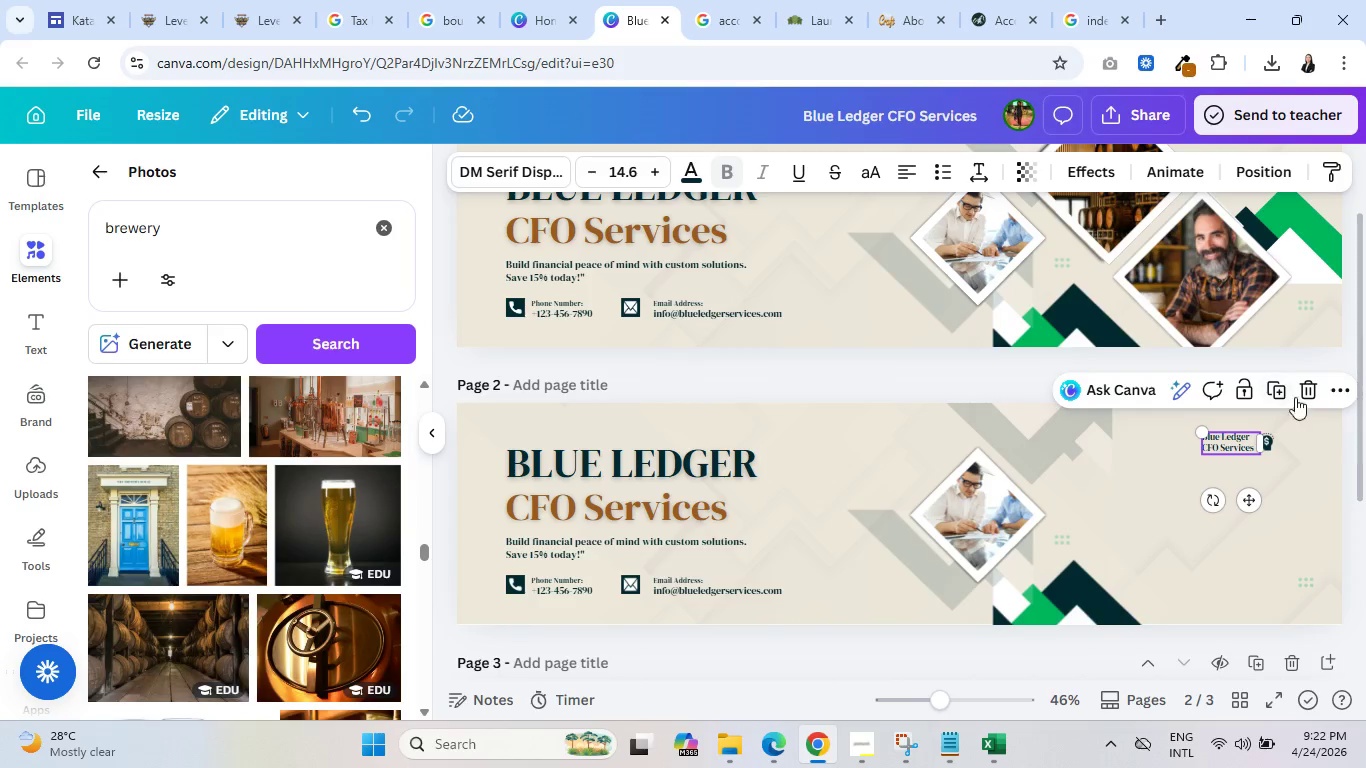 
left_click([1307, 389])
 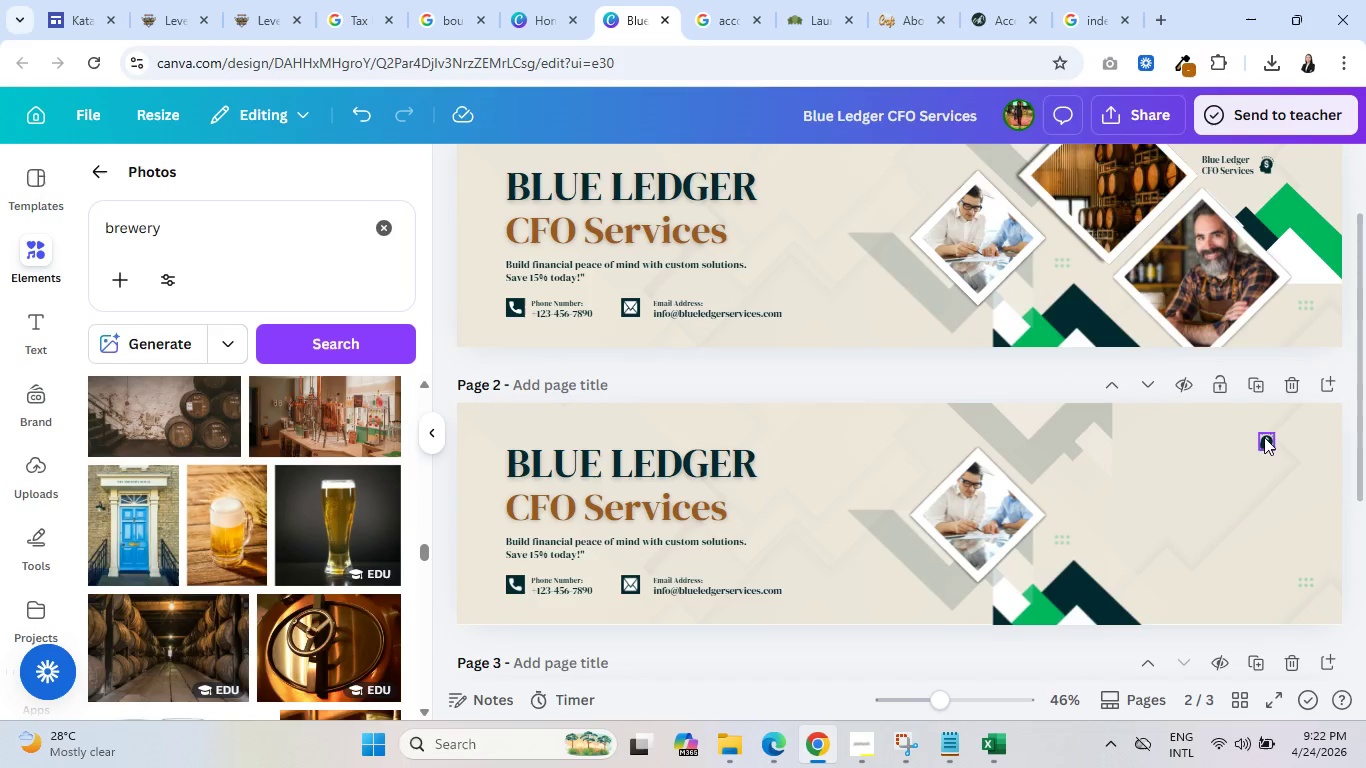 
left_click([1264, 437])
 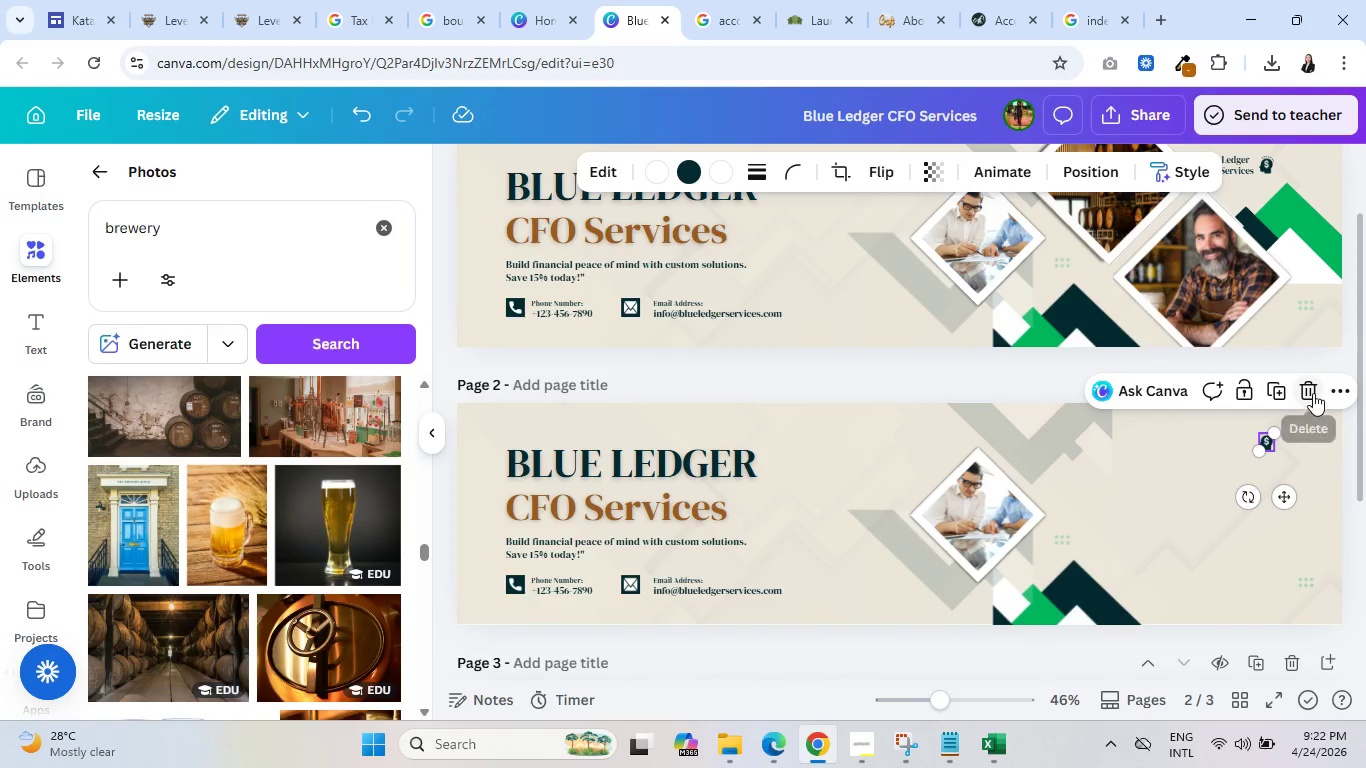 
left_click([1313, 391])
 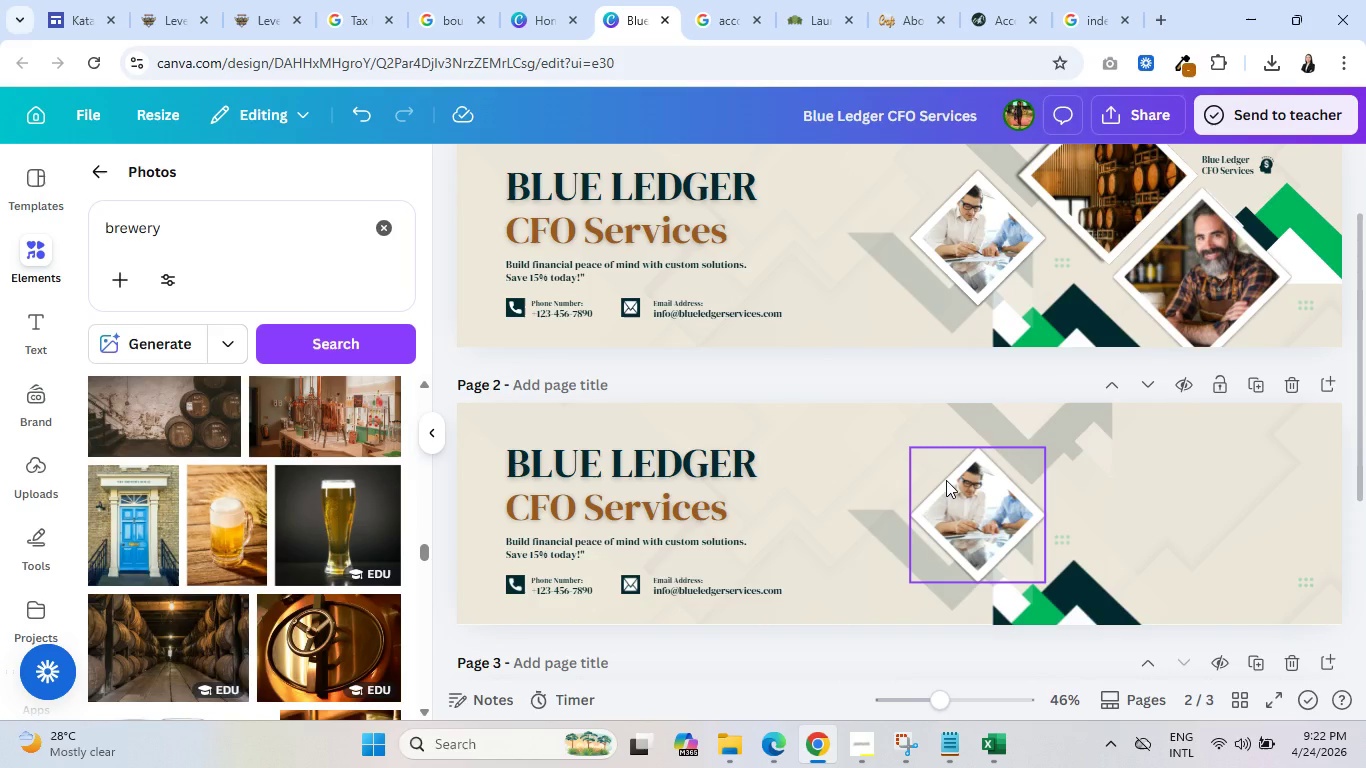 
left_click([946, 480])
 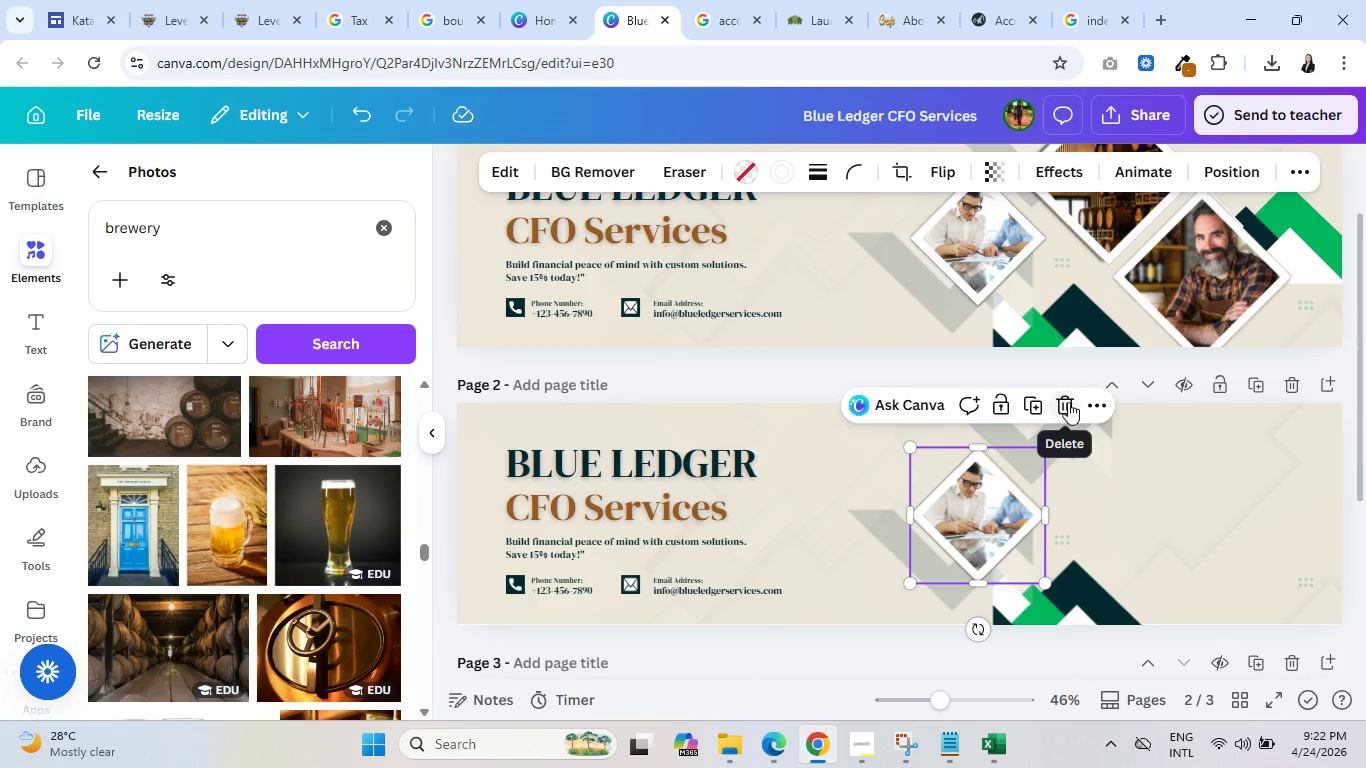 
left_click([1066, 404])
 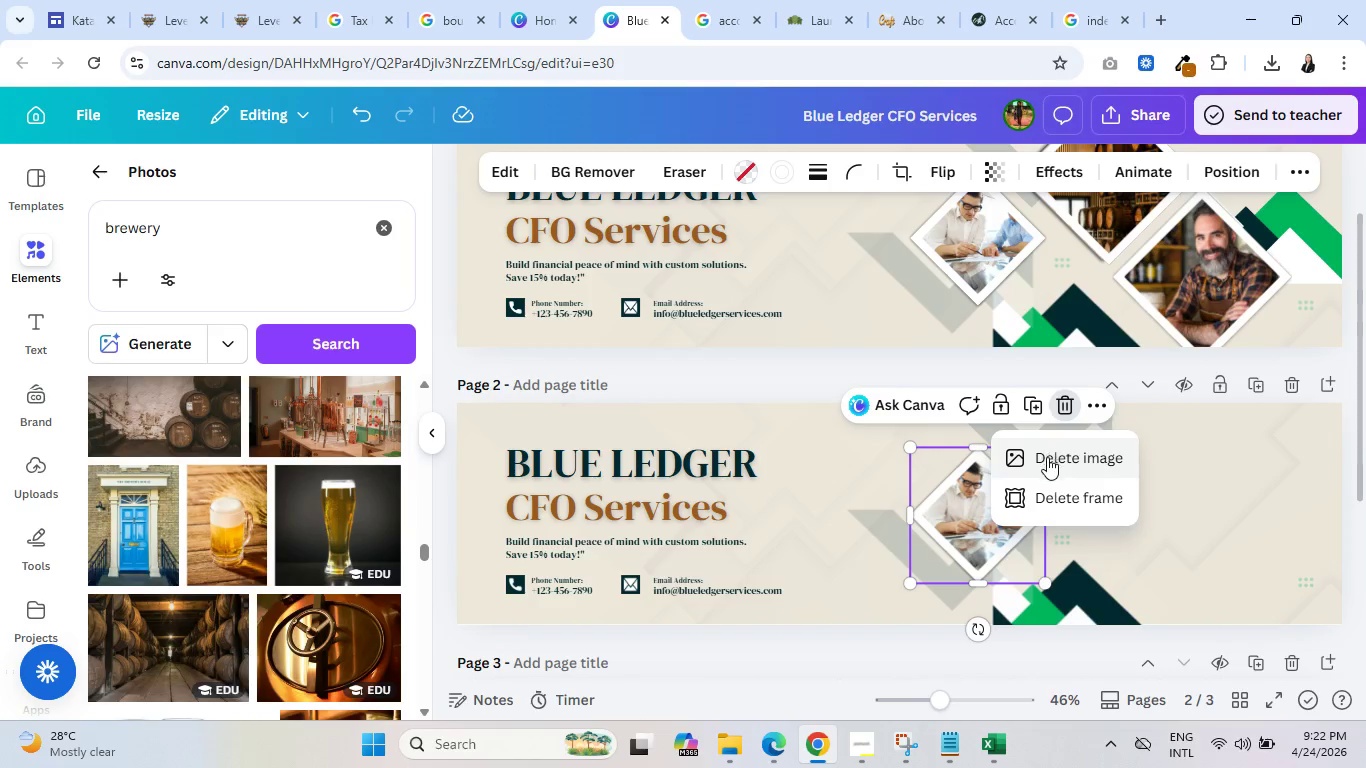 
left_click([1047, 459])
 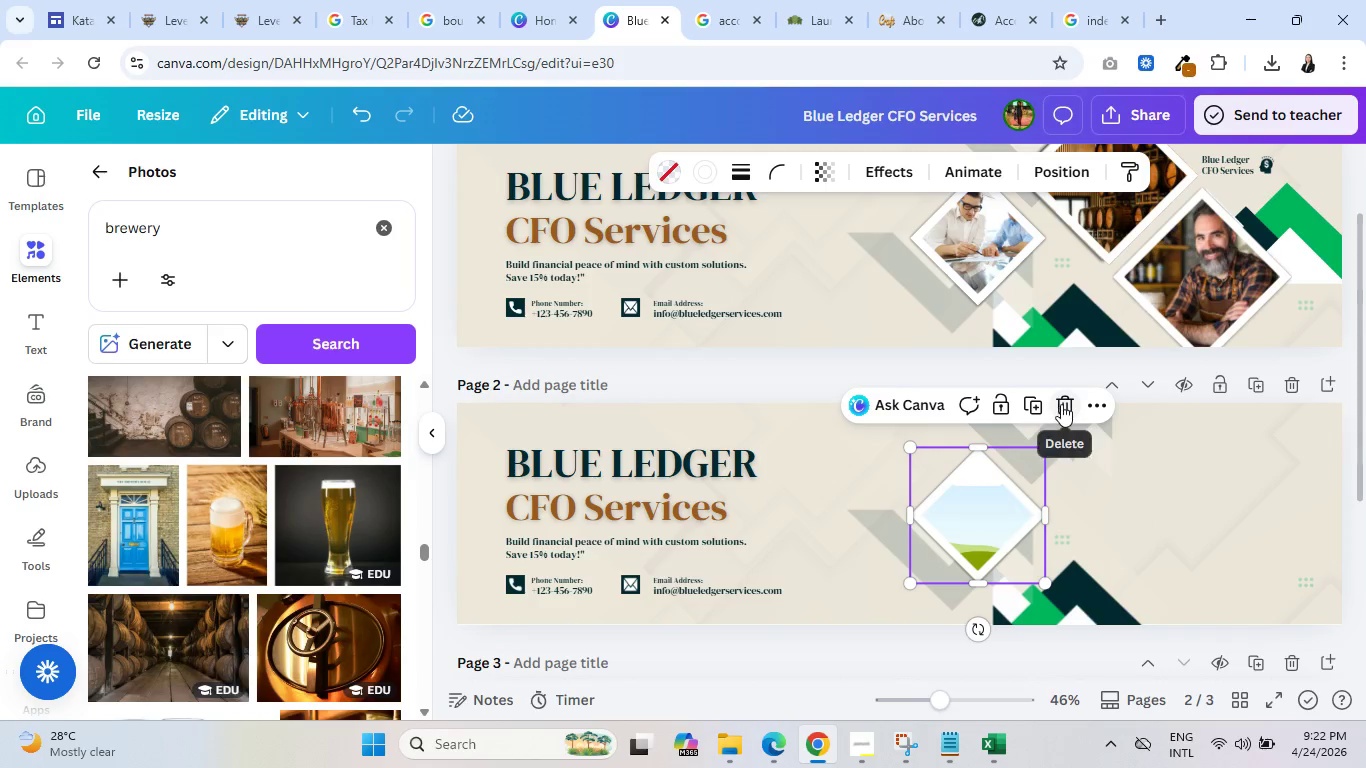 
left_click([1061, 404])
 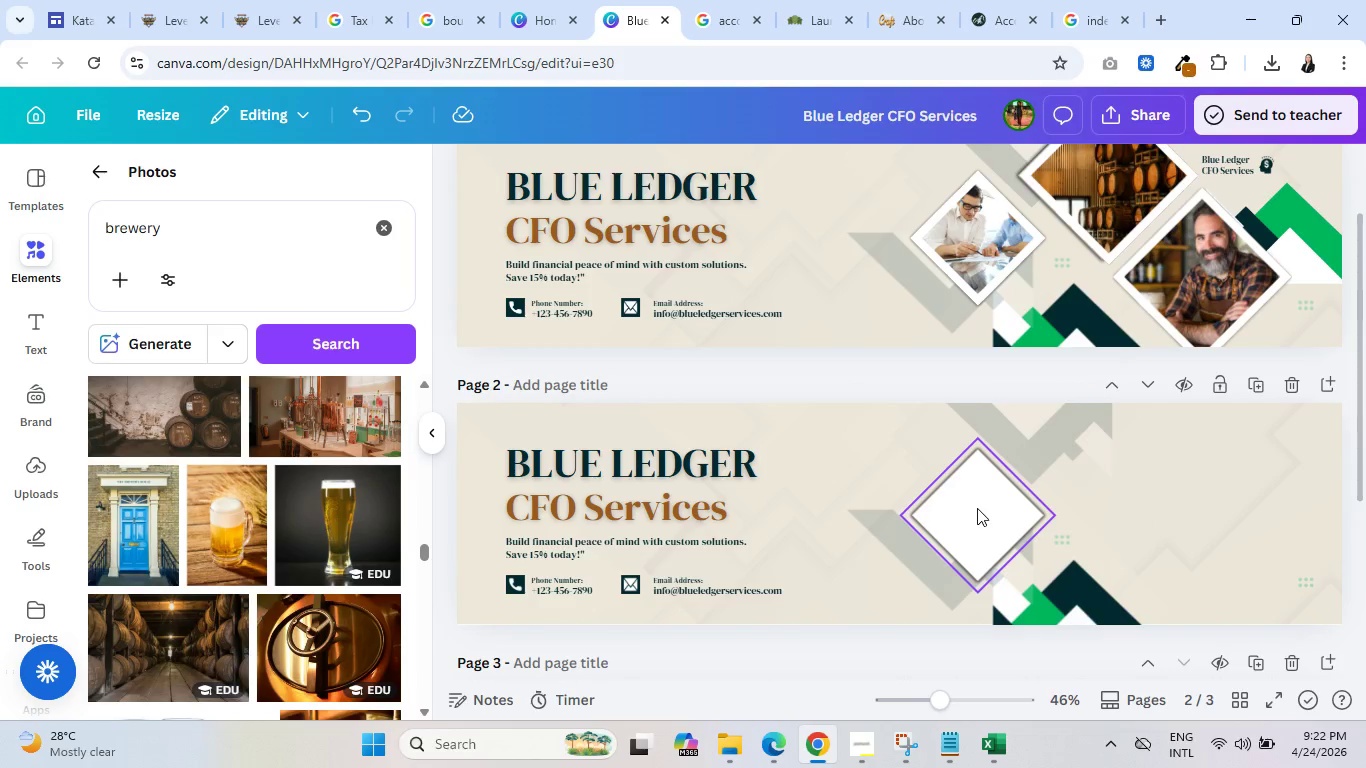 
left_click([977, 508])
 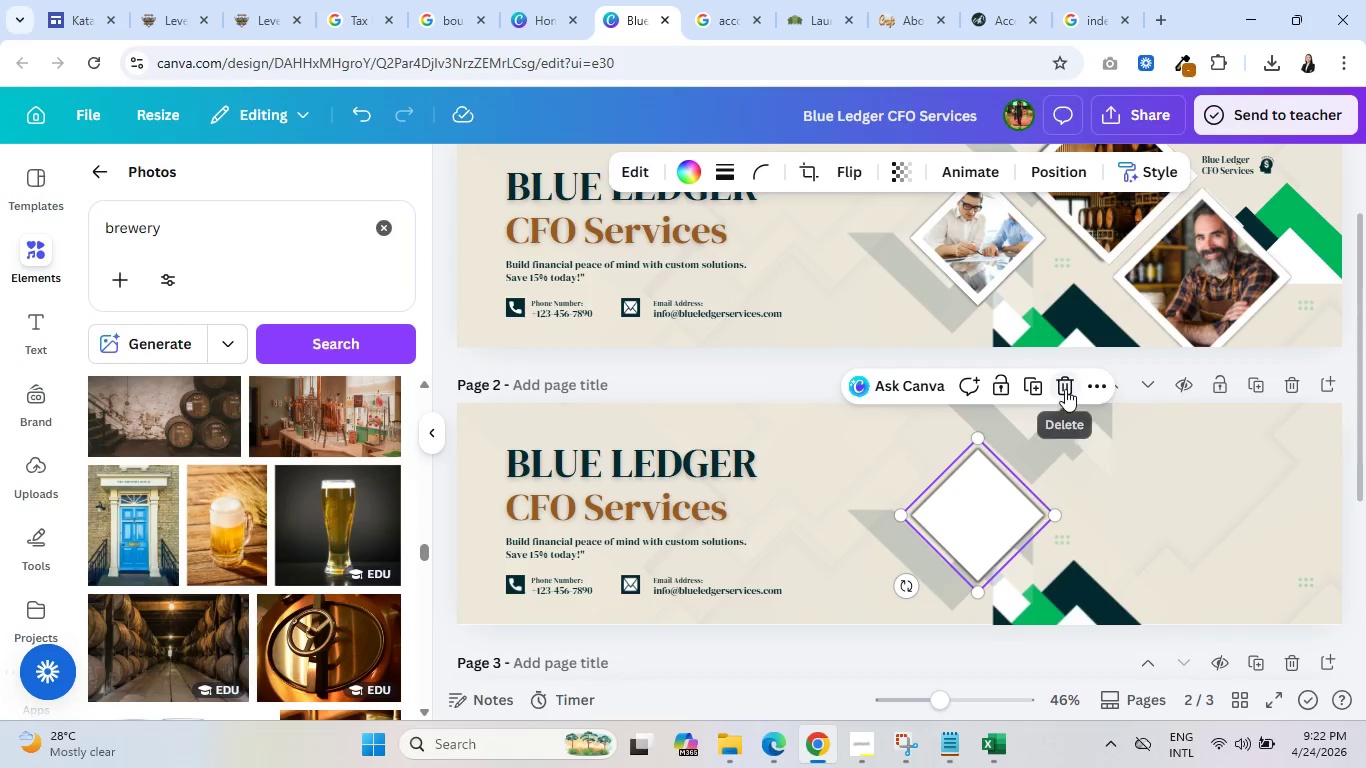 
left_click([1065, 388])
 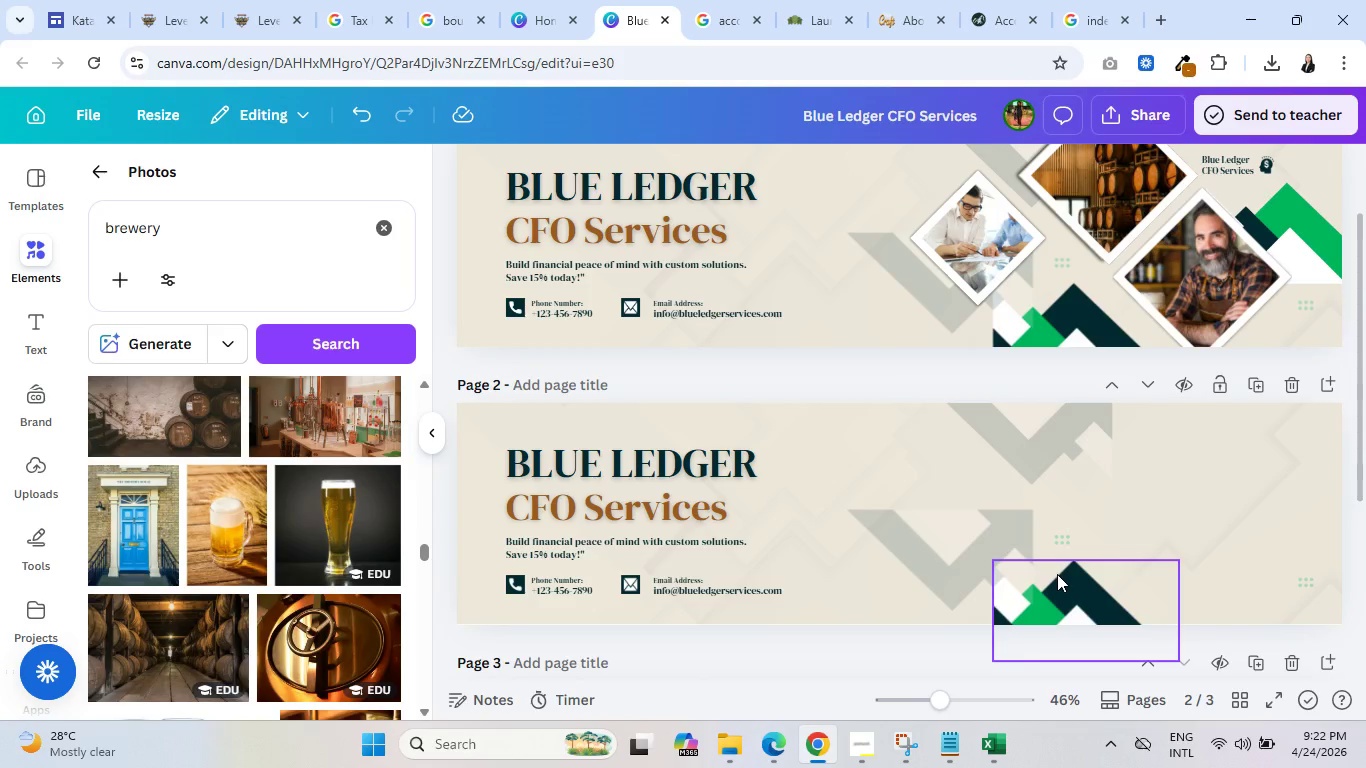 
left_click([1057, 574])
 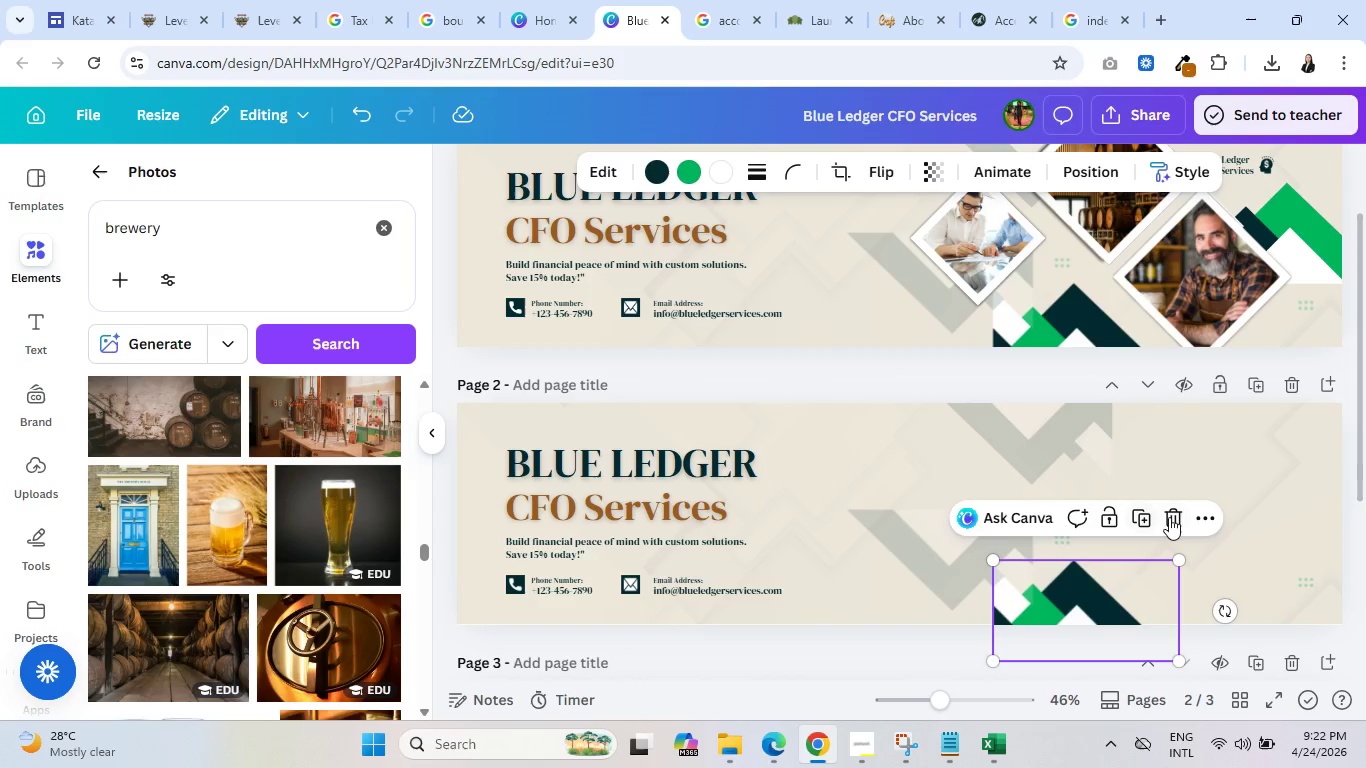 
left_click([1175, 519])
 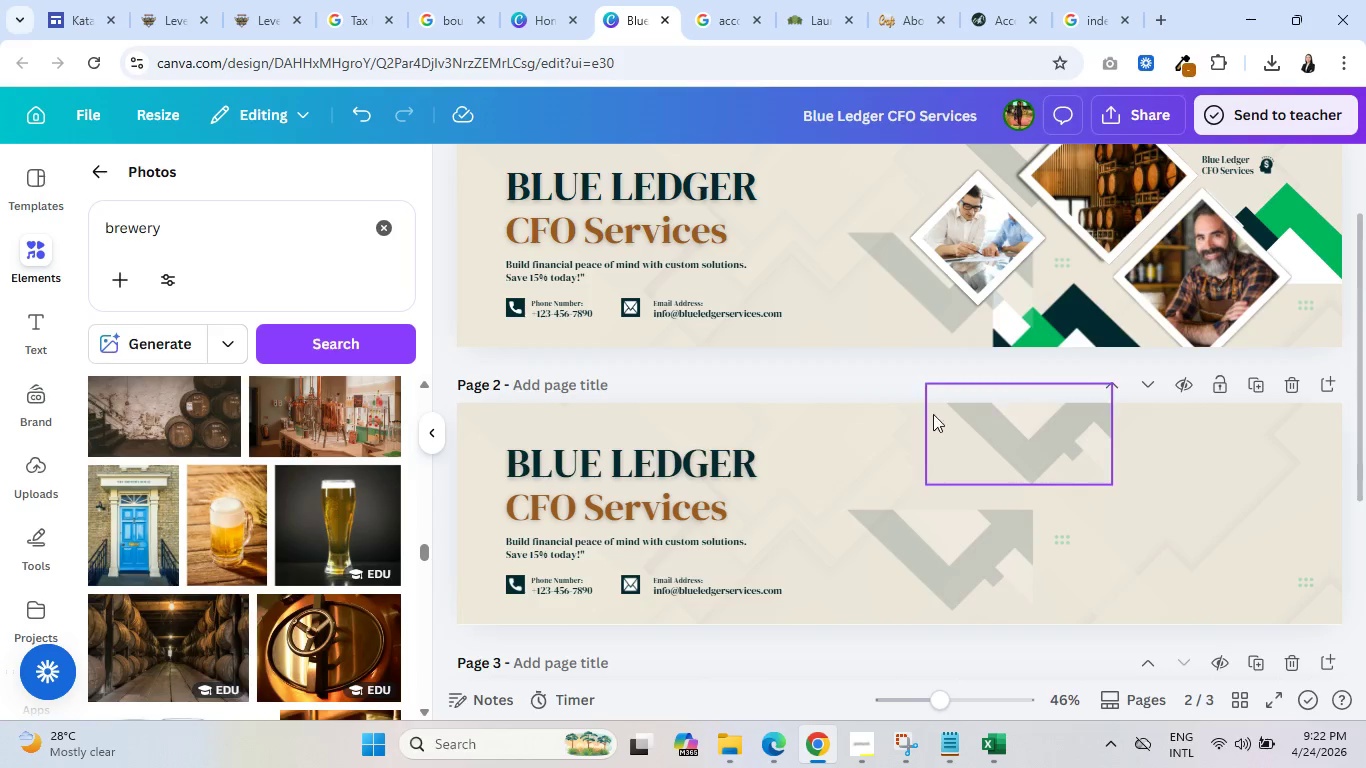 
left_click([714, 449])
 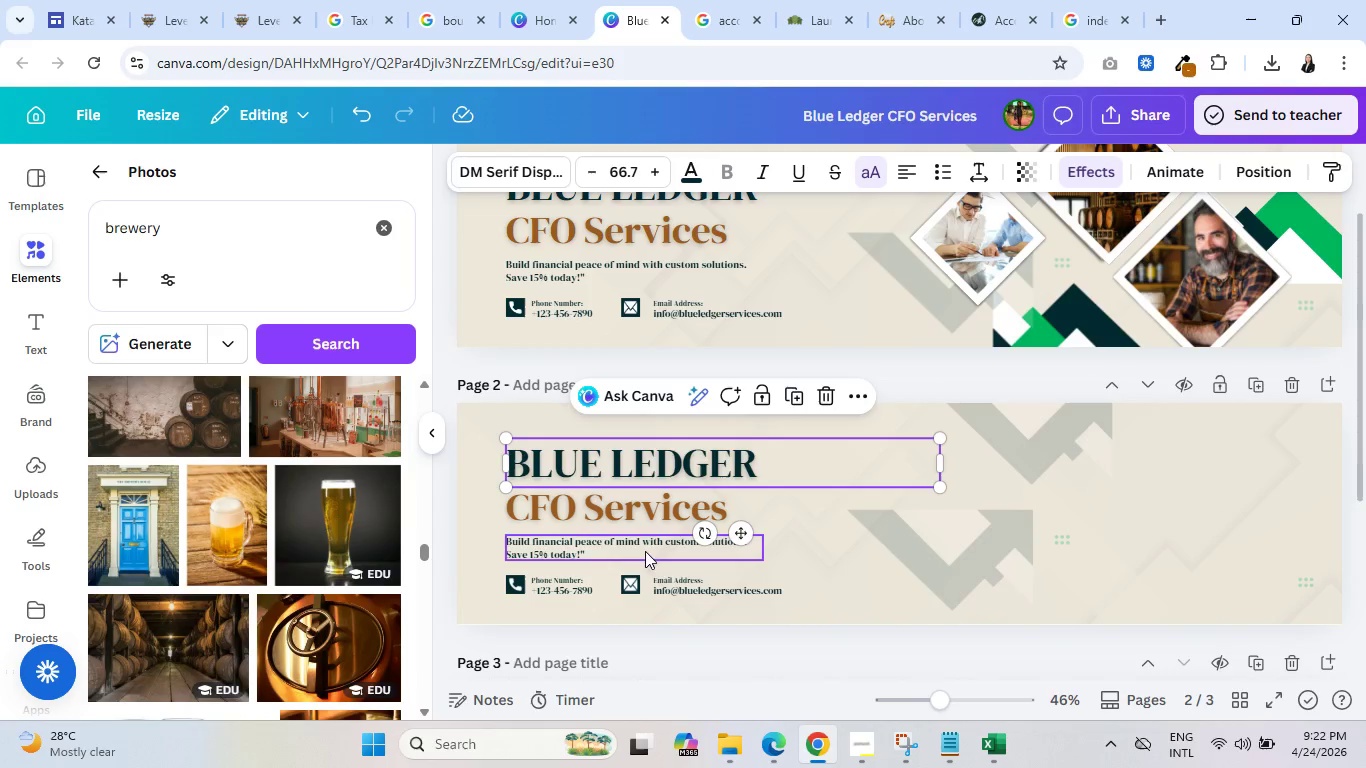 
wait(5.42)
 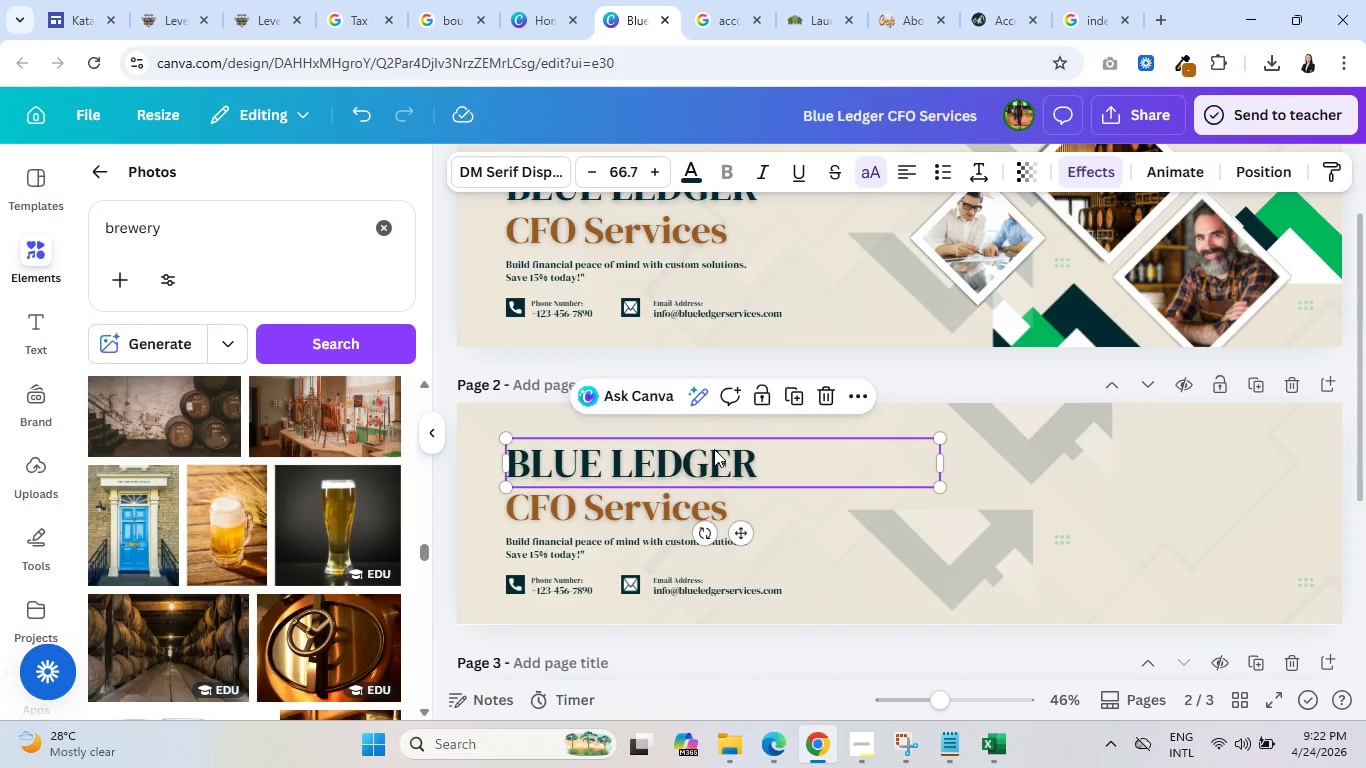 
left_click([659, 580])
 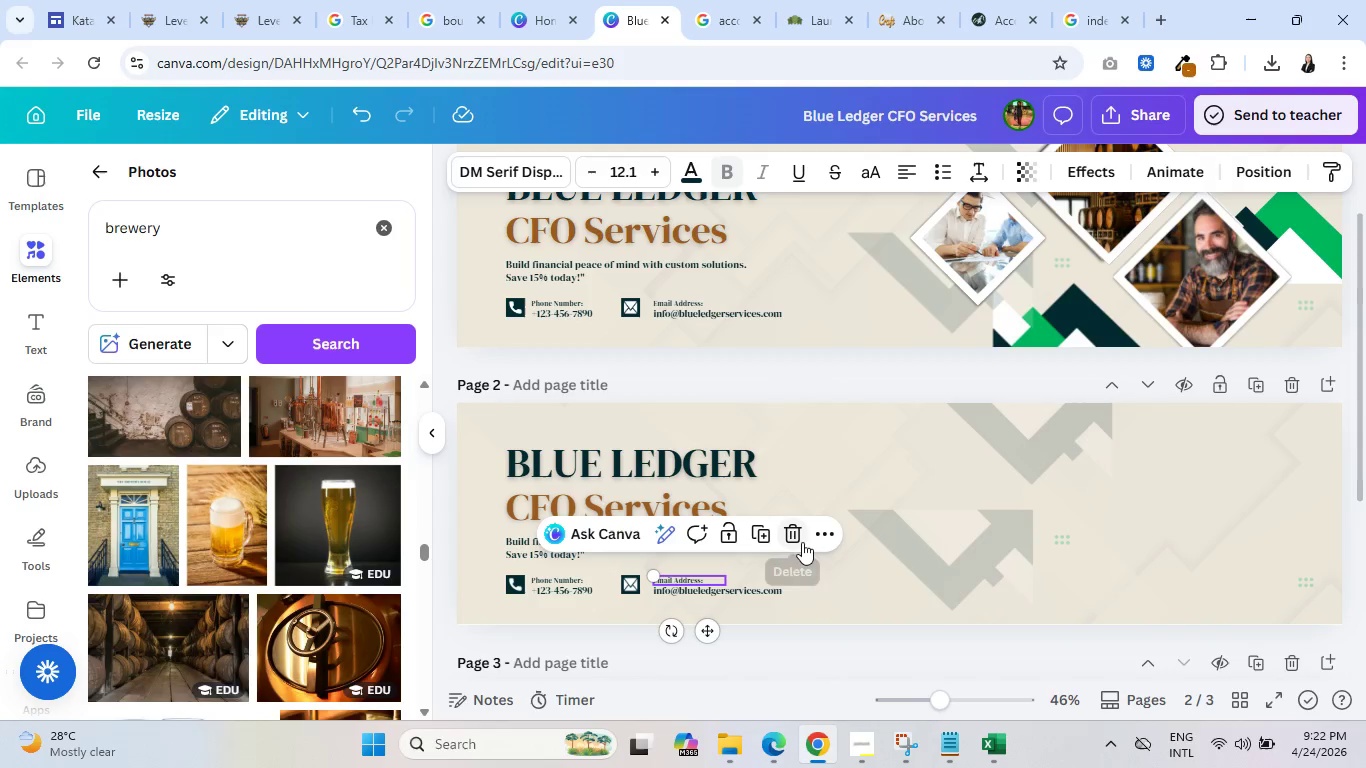 
left_click([796, 537])
 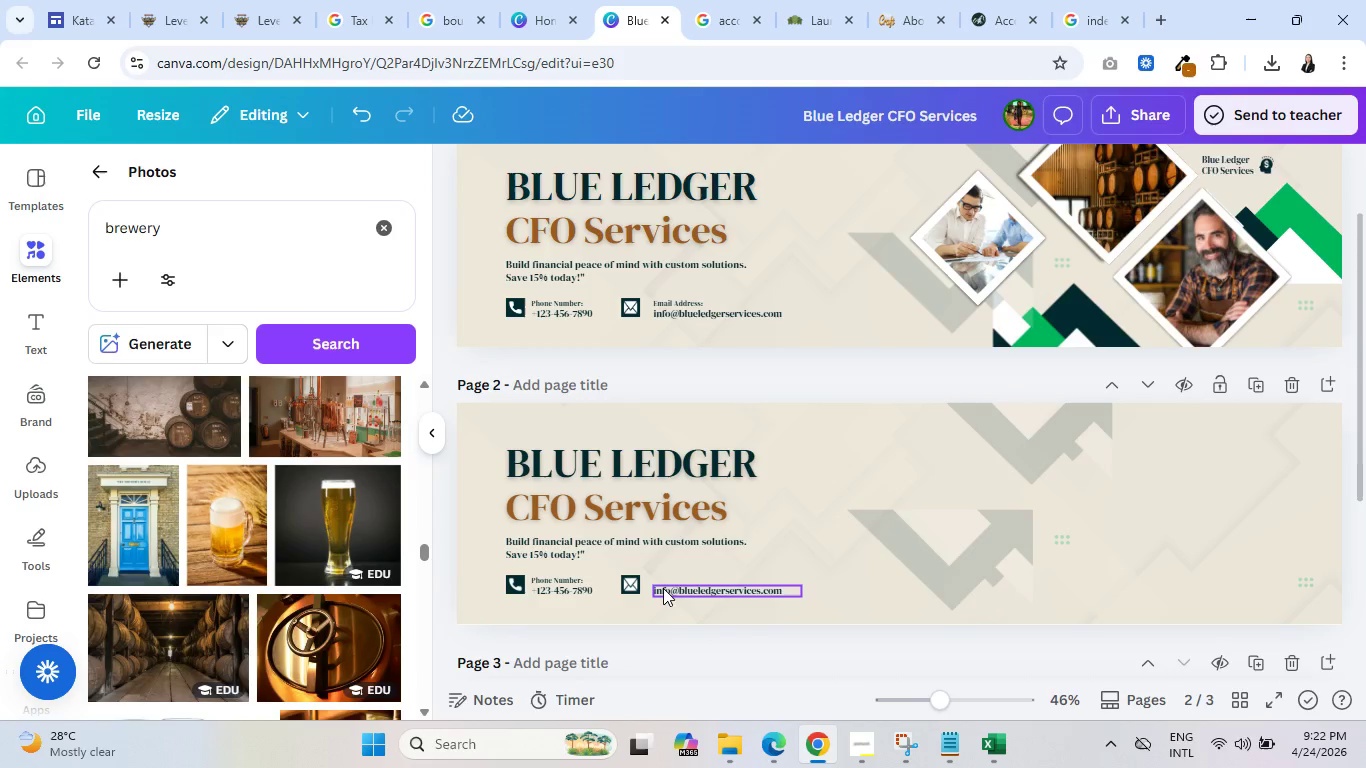 
left_click([663, 588])
 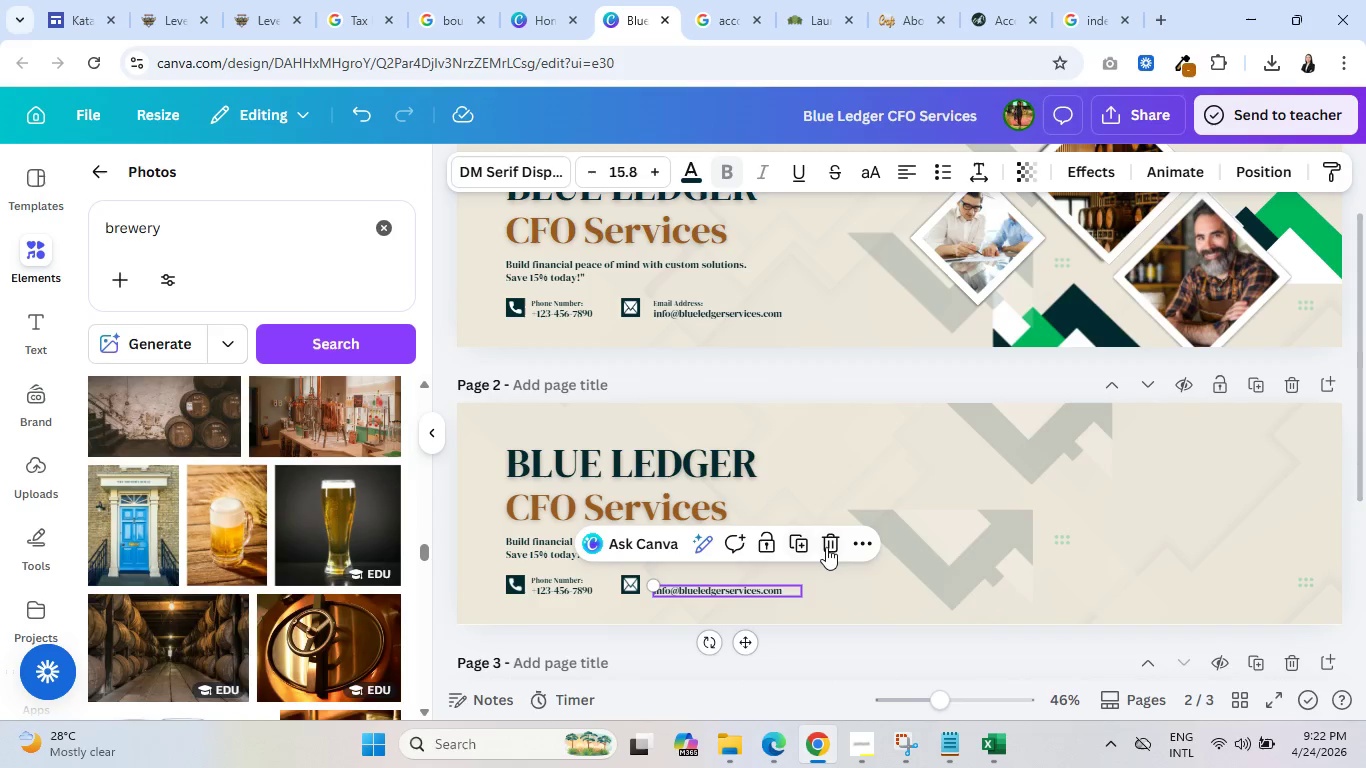 
left_click([828, 546])
 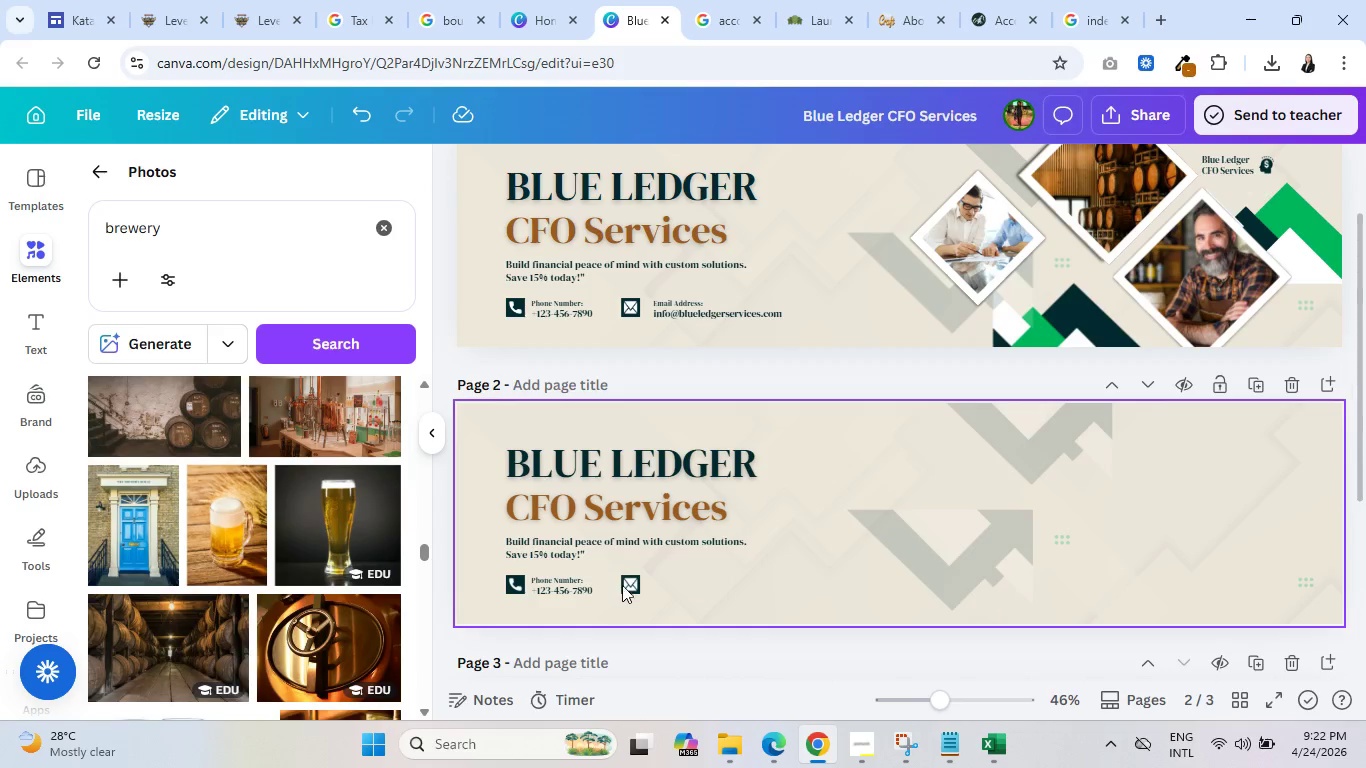 
left_click([627, 581])
 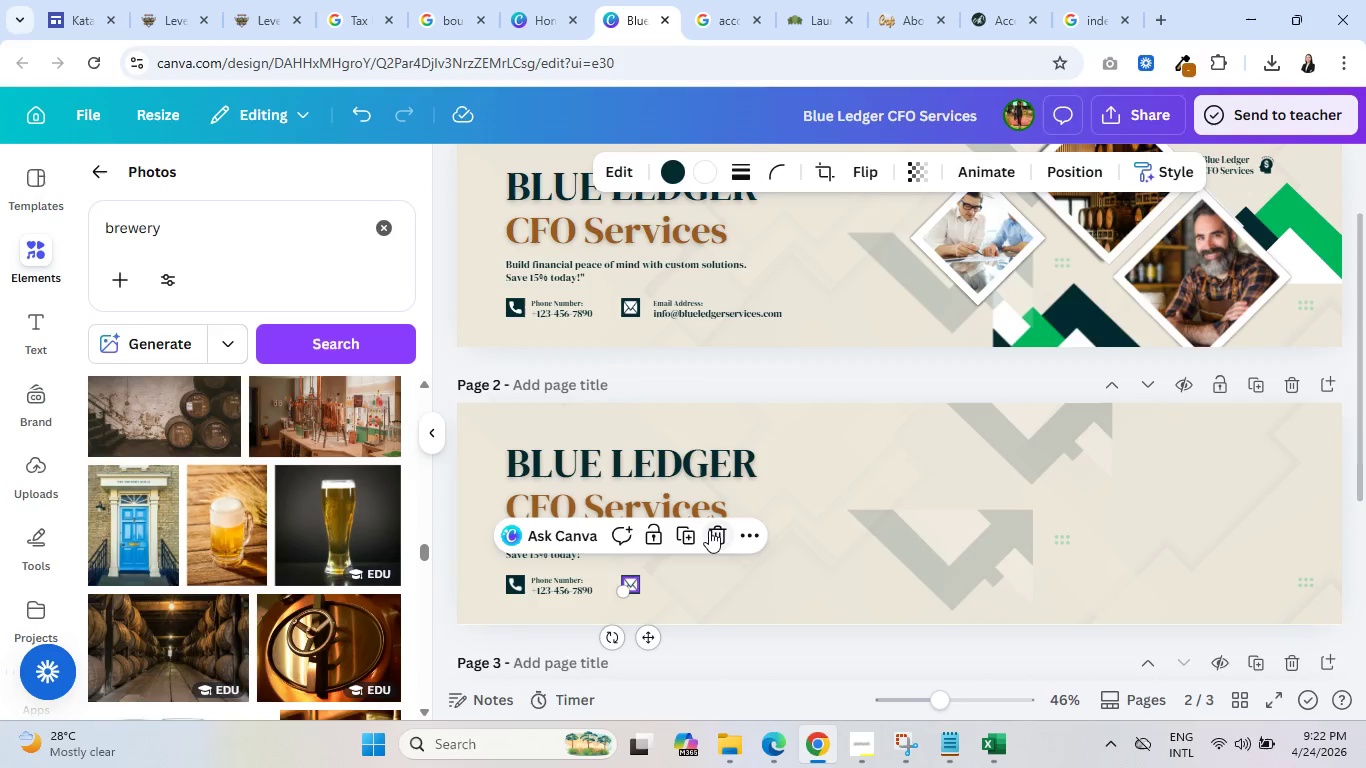 
left_click([711, 530])
 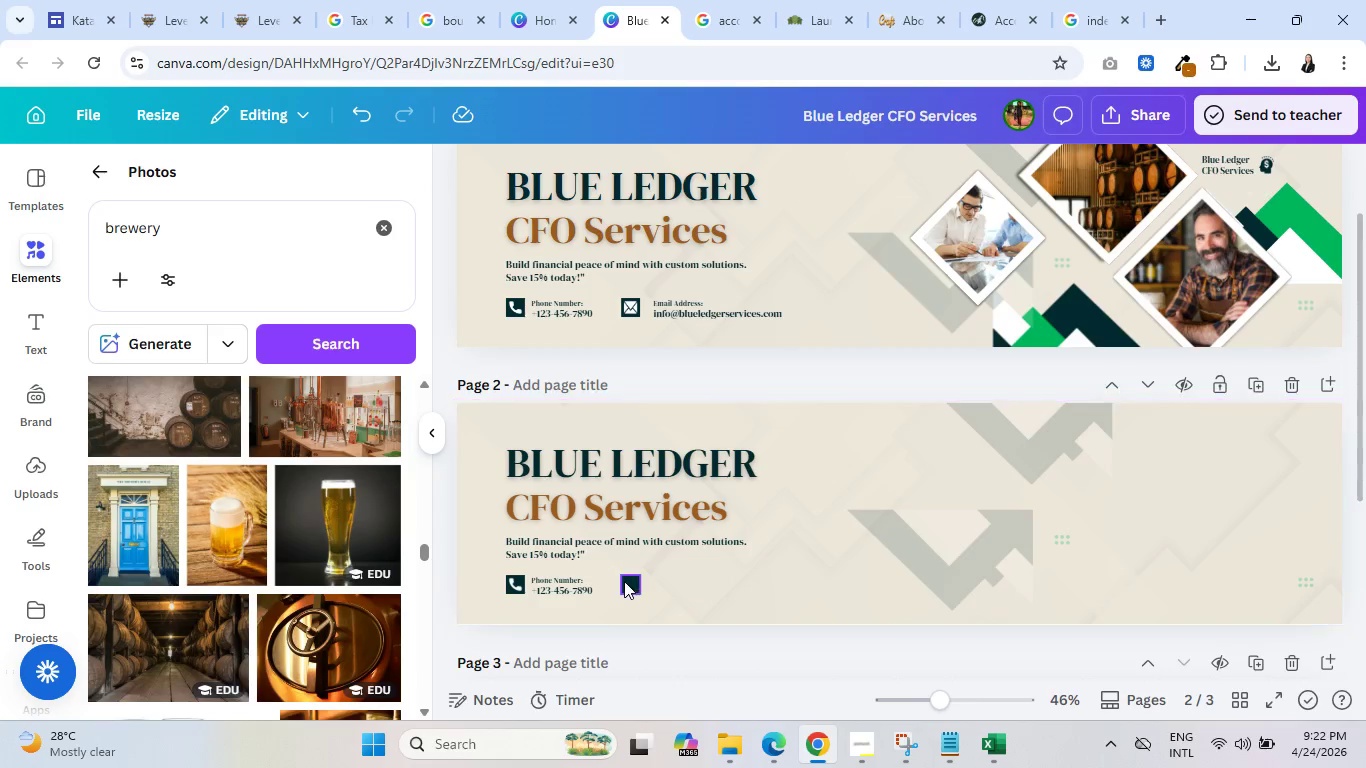 
left_click([627, 581])
 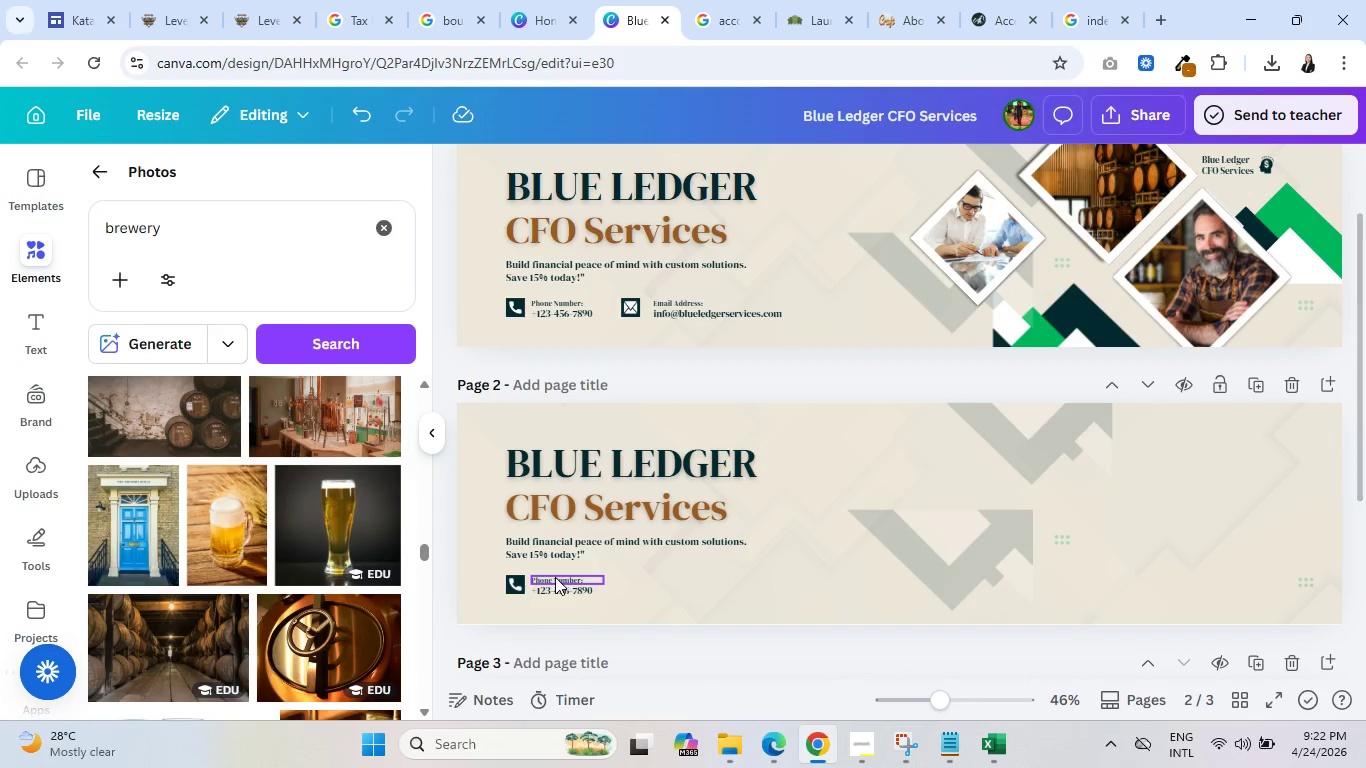 
left_click([553, 578])
 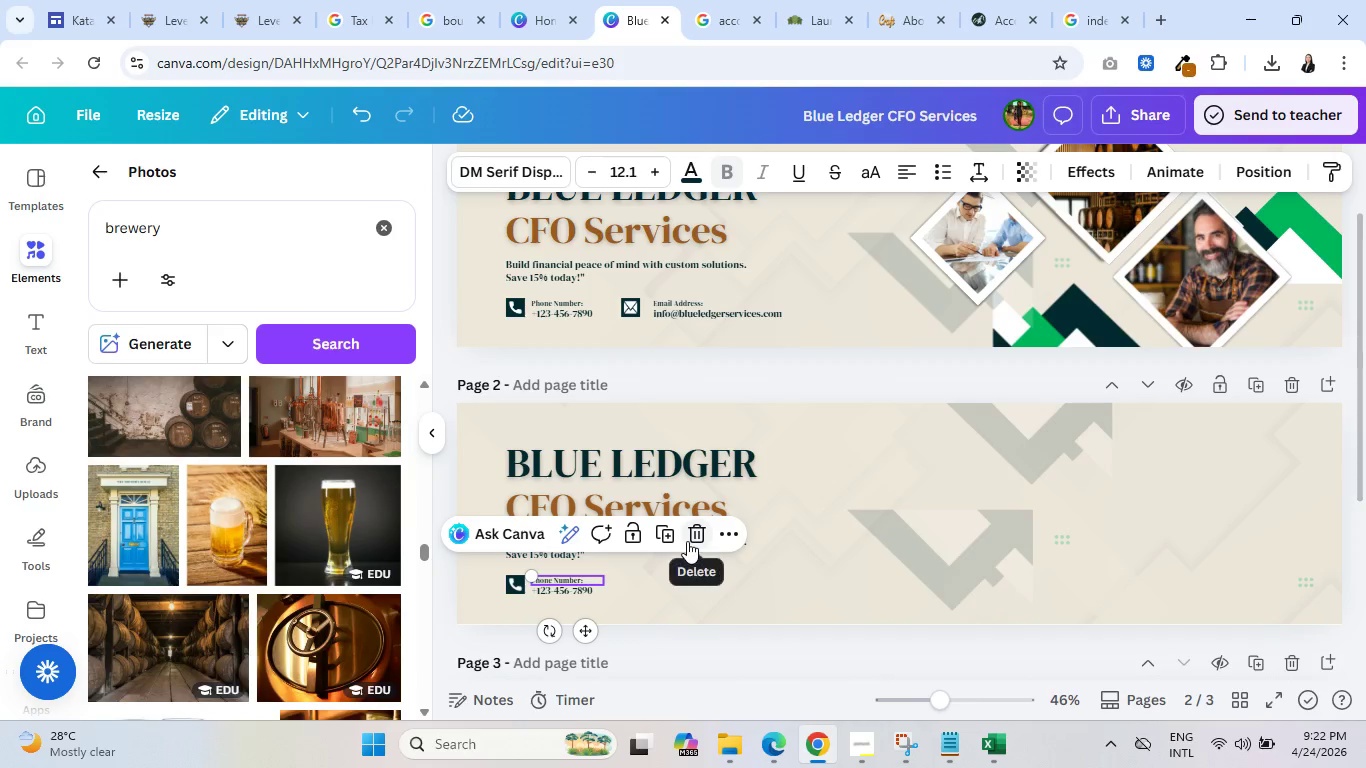 
left_click([687, 541])
 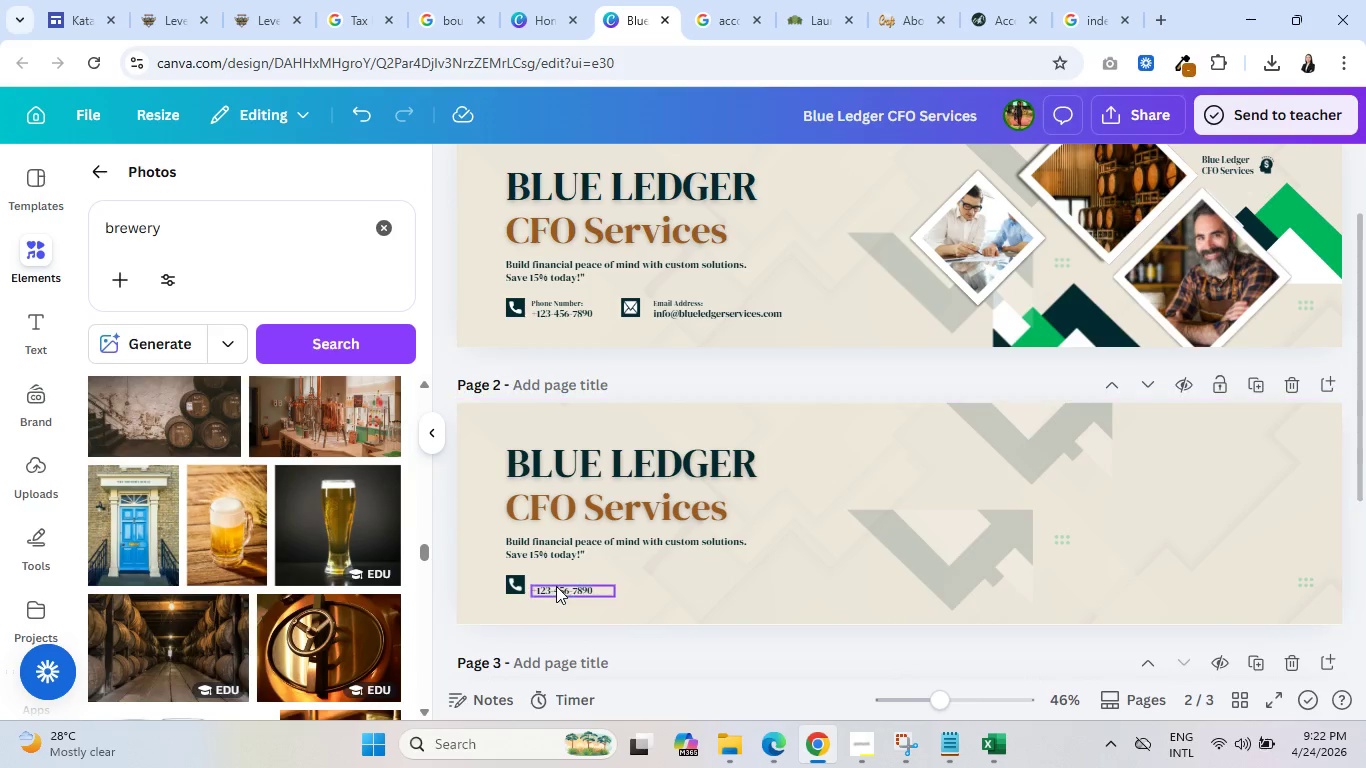 
left_click([556, 586])
 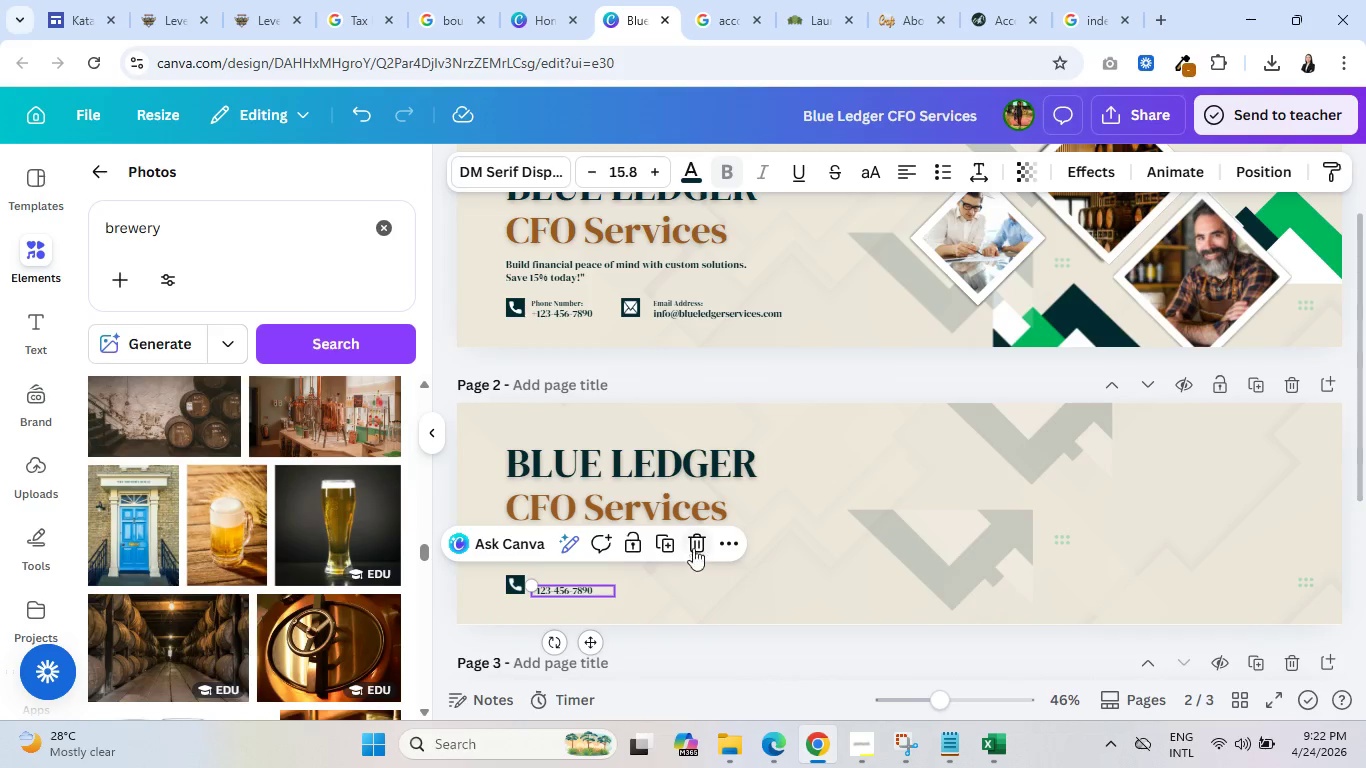 
left_click([695, 542])
 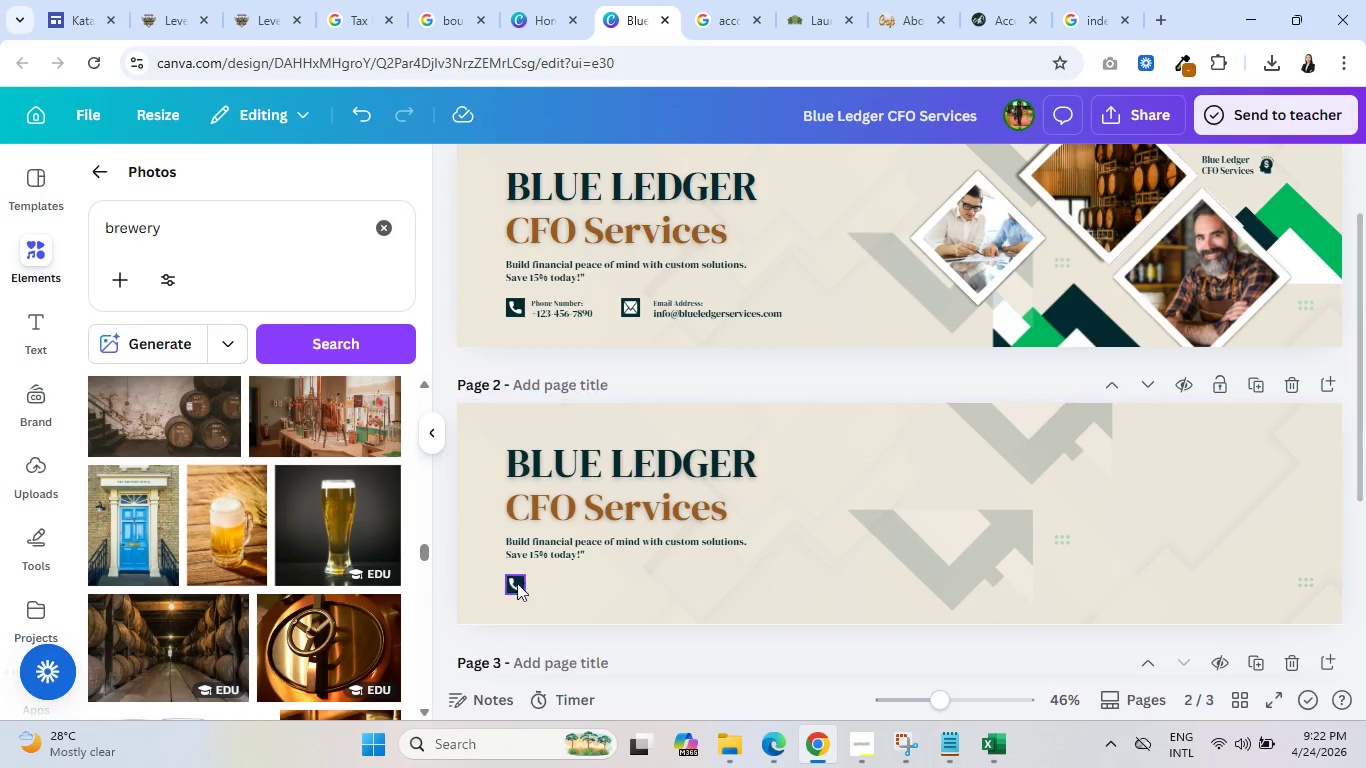 
left_click([507, 588])
 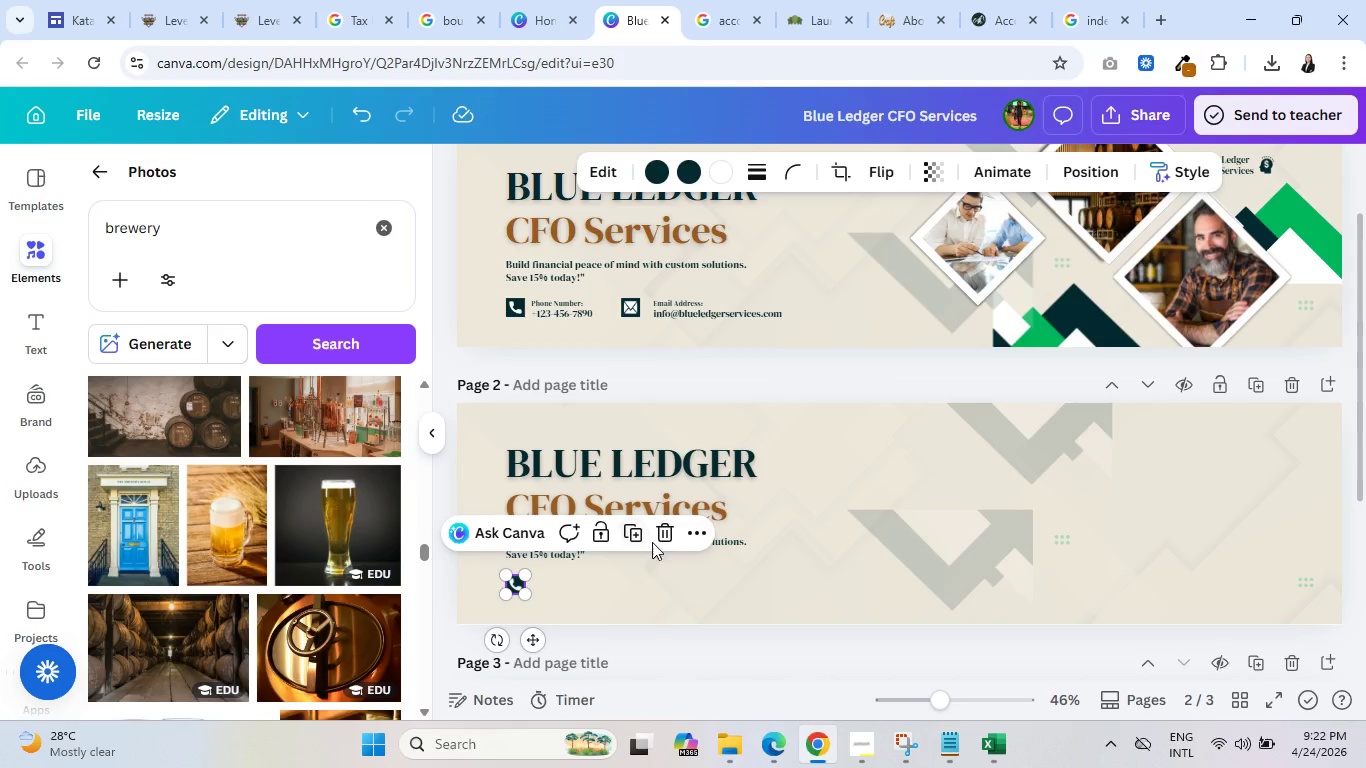 
left_click([665, 534])
 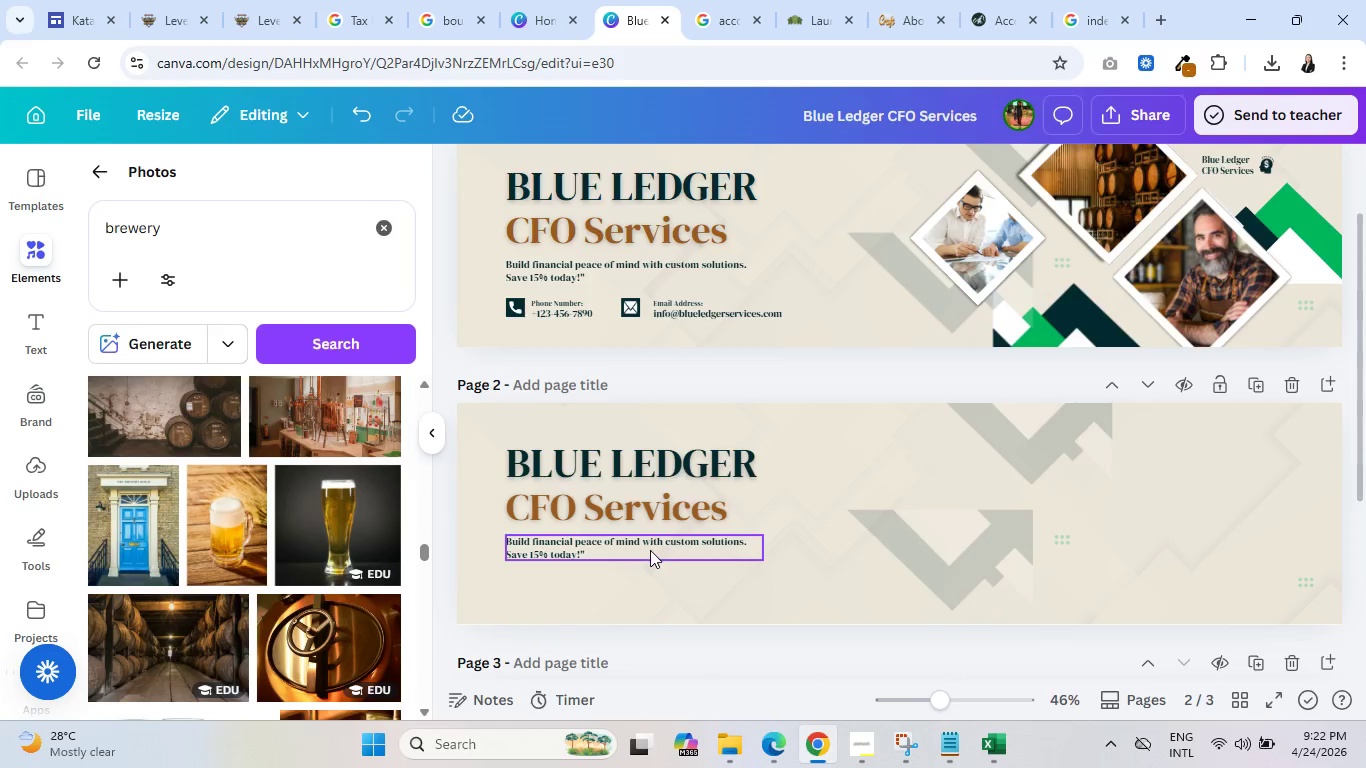 
left_click([650, 550])
 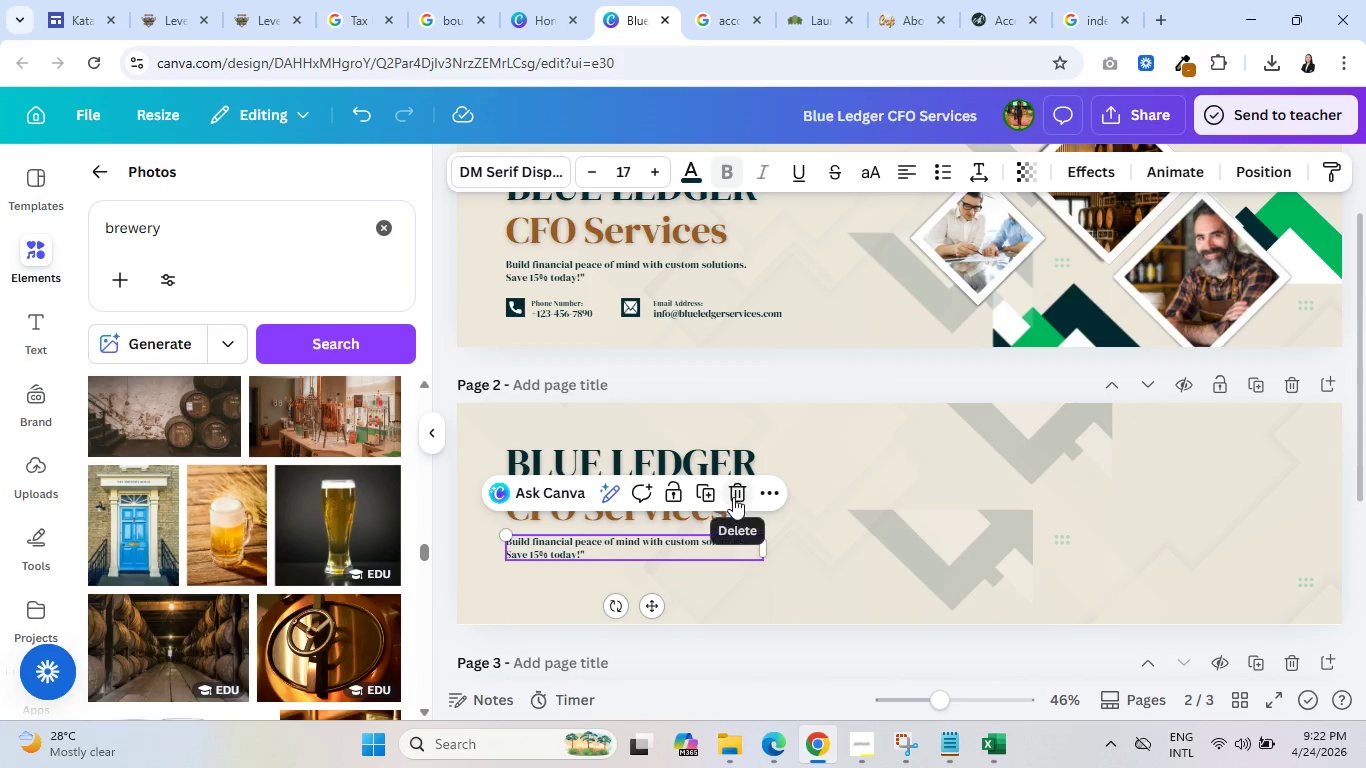 
left_click([736, 495])
 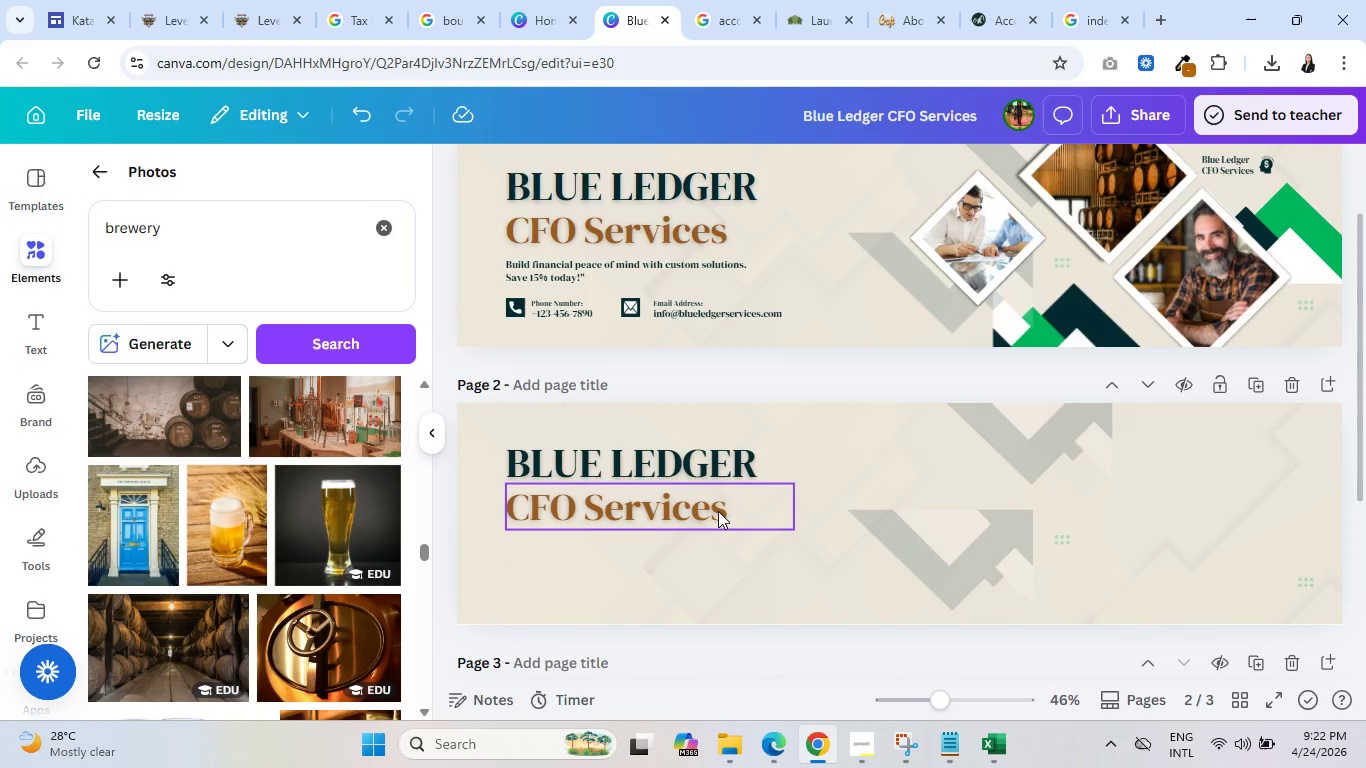 
wait(8.74)
 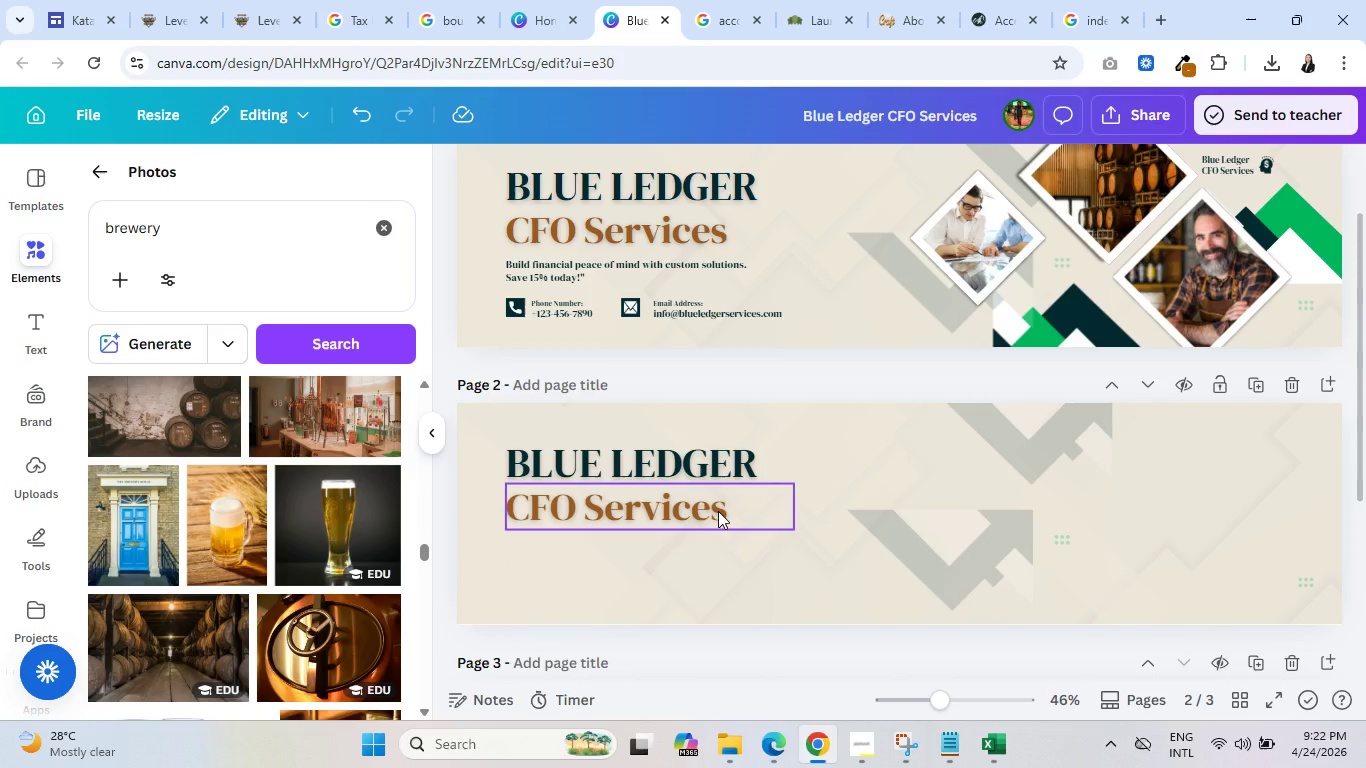 
left_click([718, 510])
 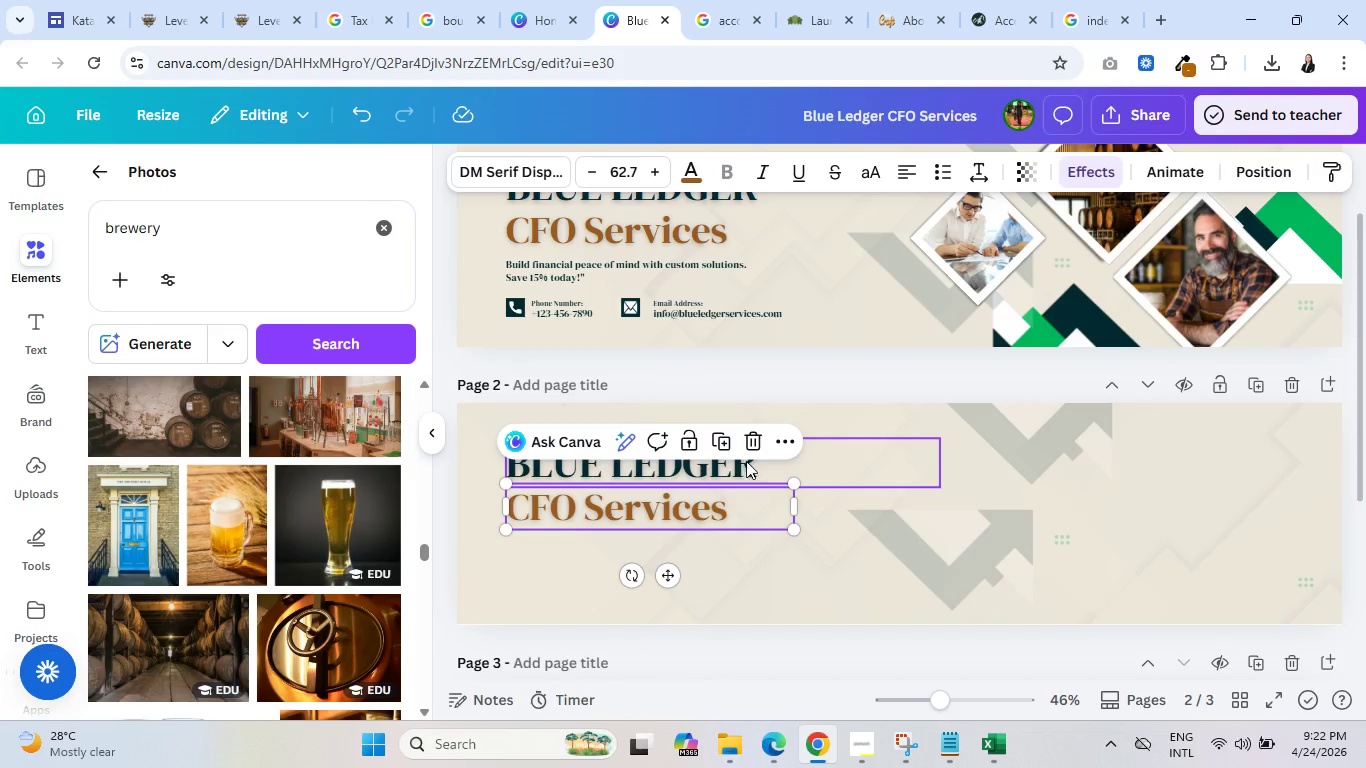 
left_click([757, 447])
 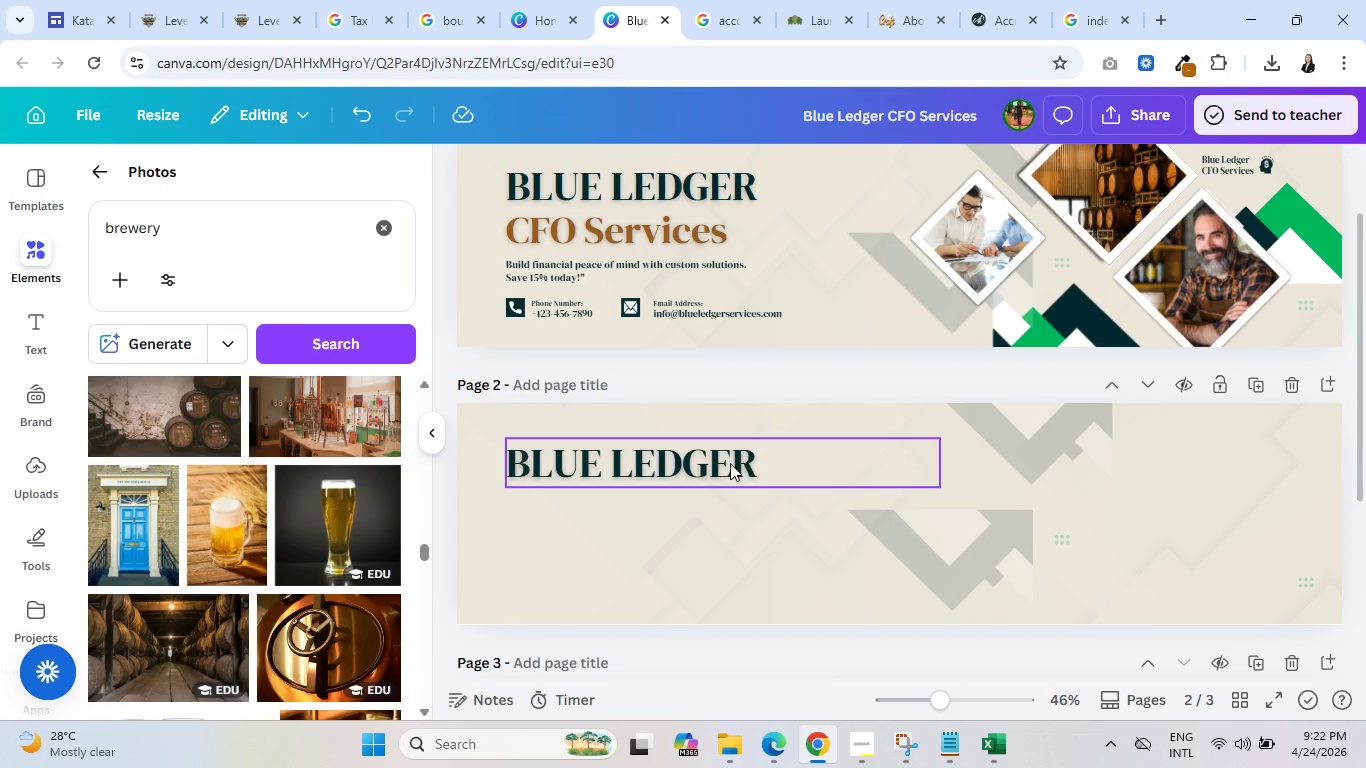 
left_click([730, 463])
 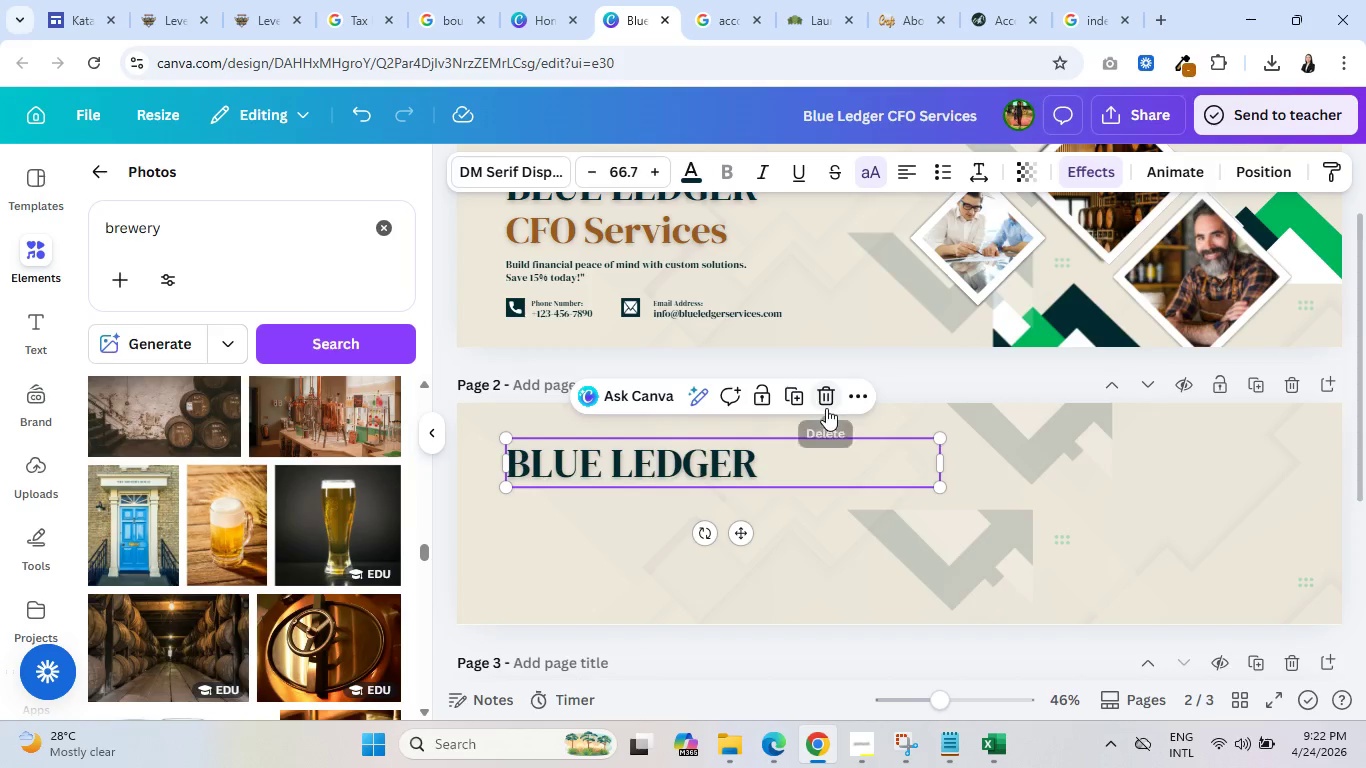 
left_click([826, 406])
 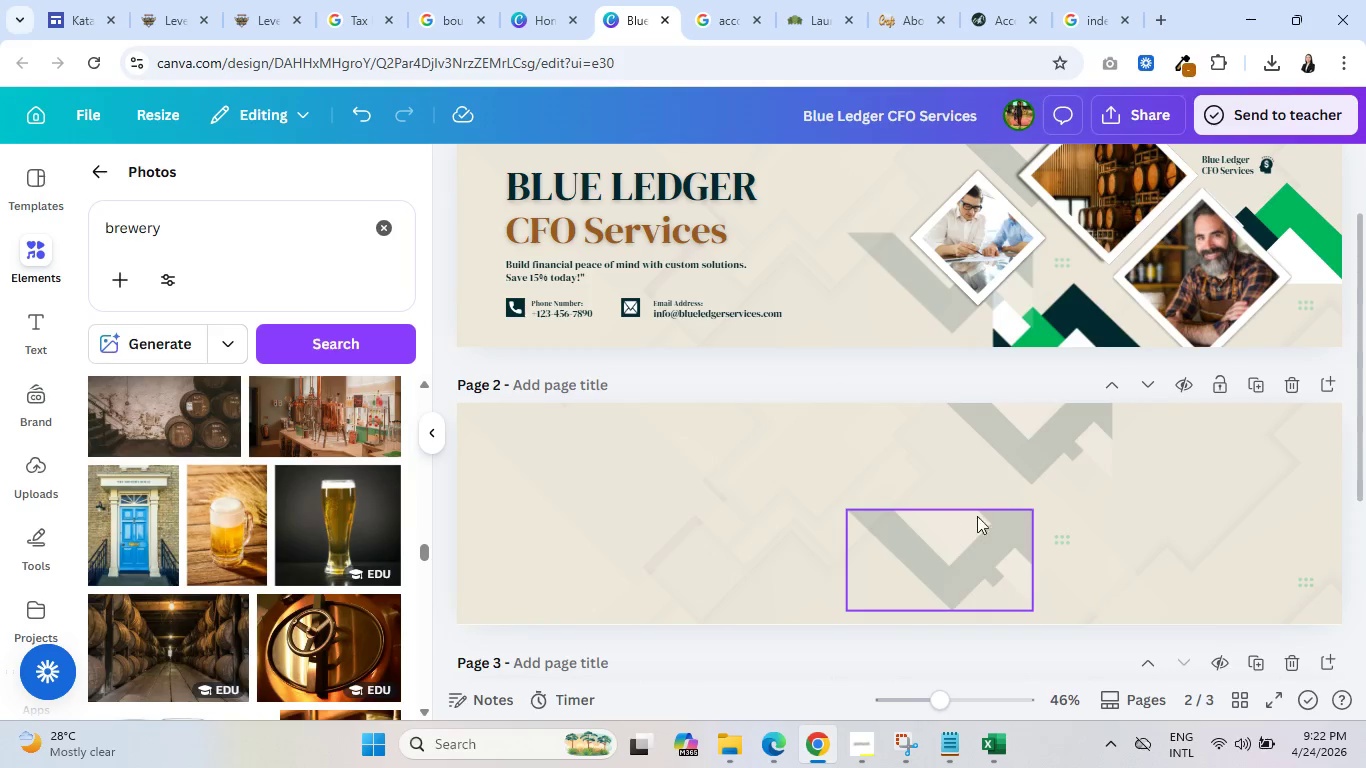 
left_click([1055, 539])
 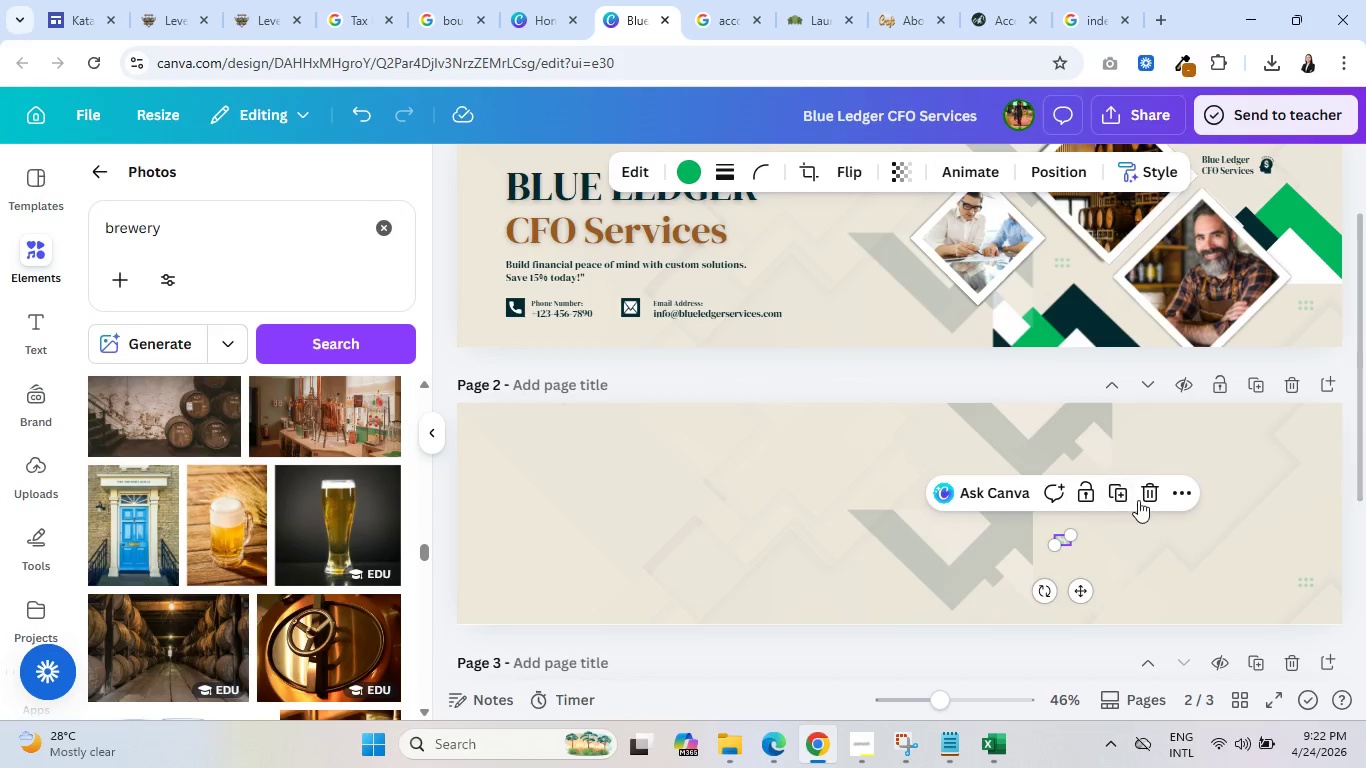 
left_click([1147, 494])
 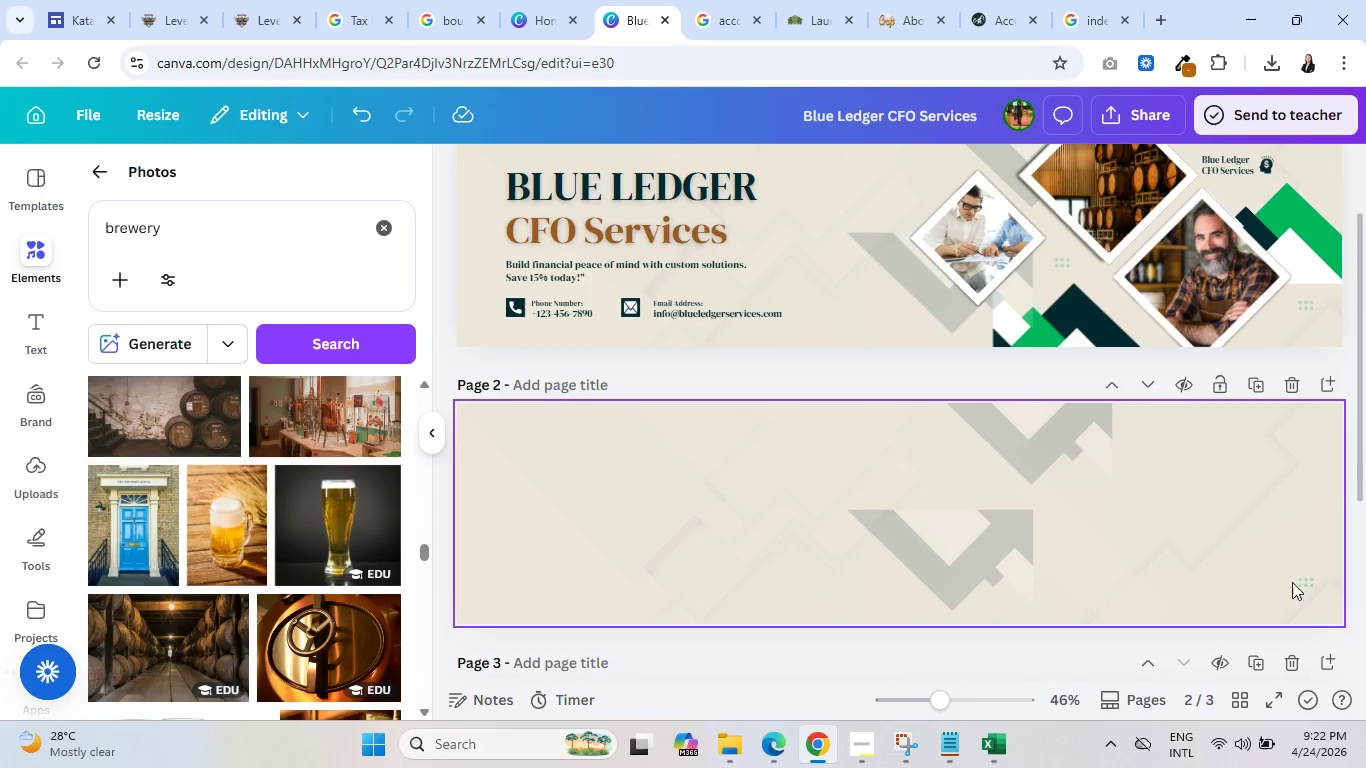 
left_click([1304, 582])
 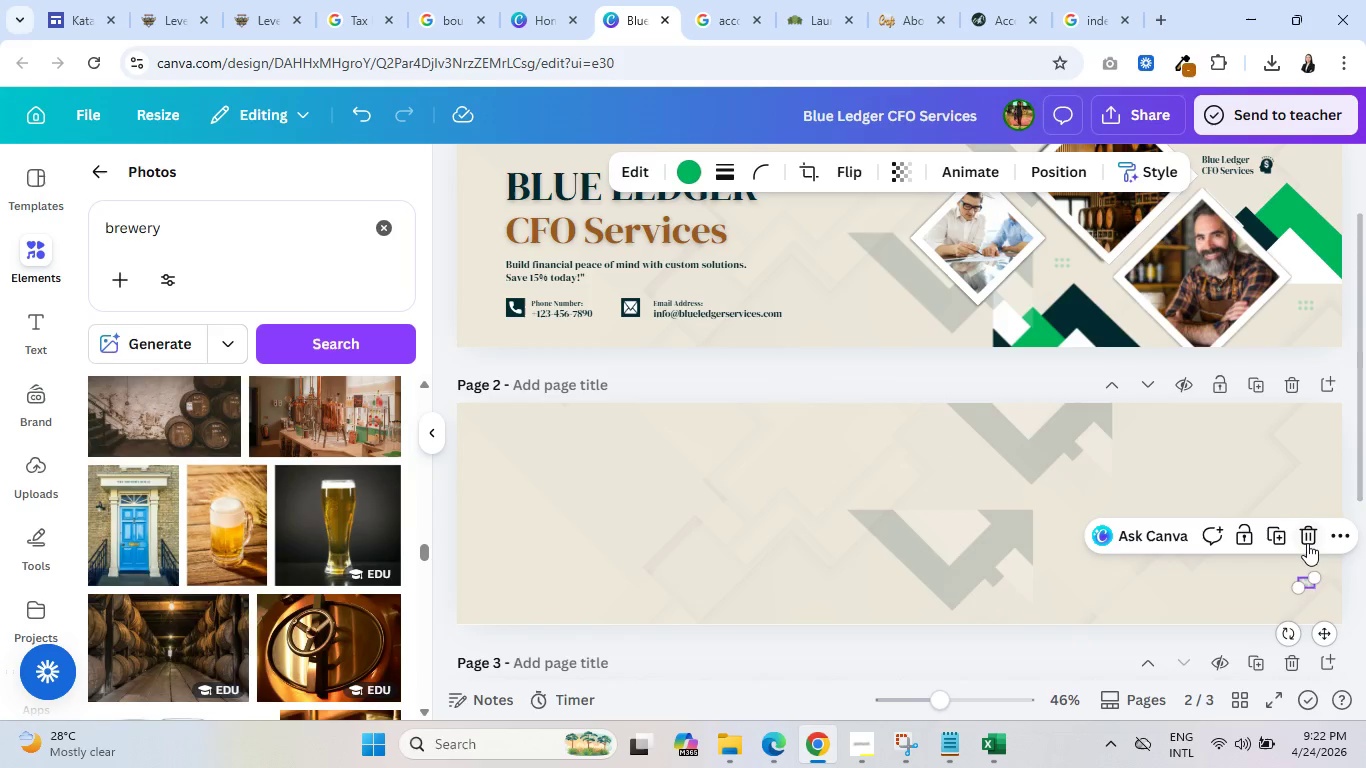 
left_click([1307, 540])
 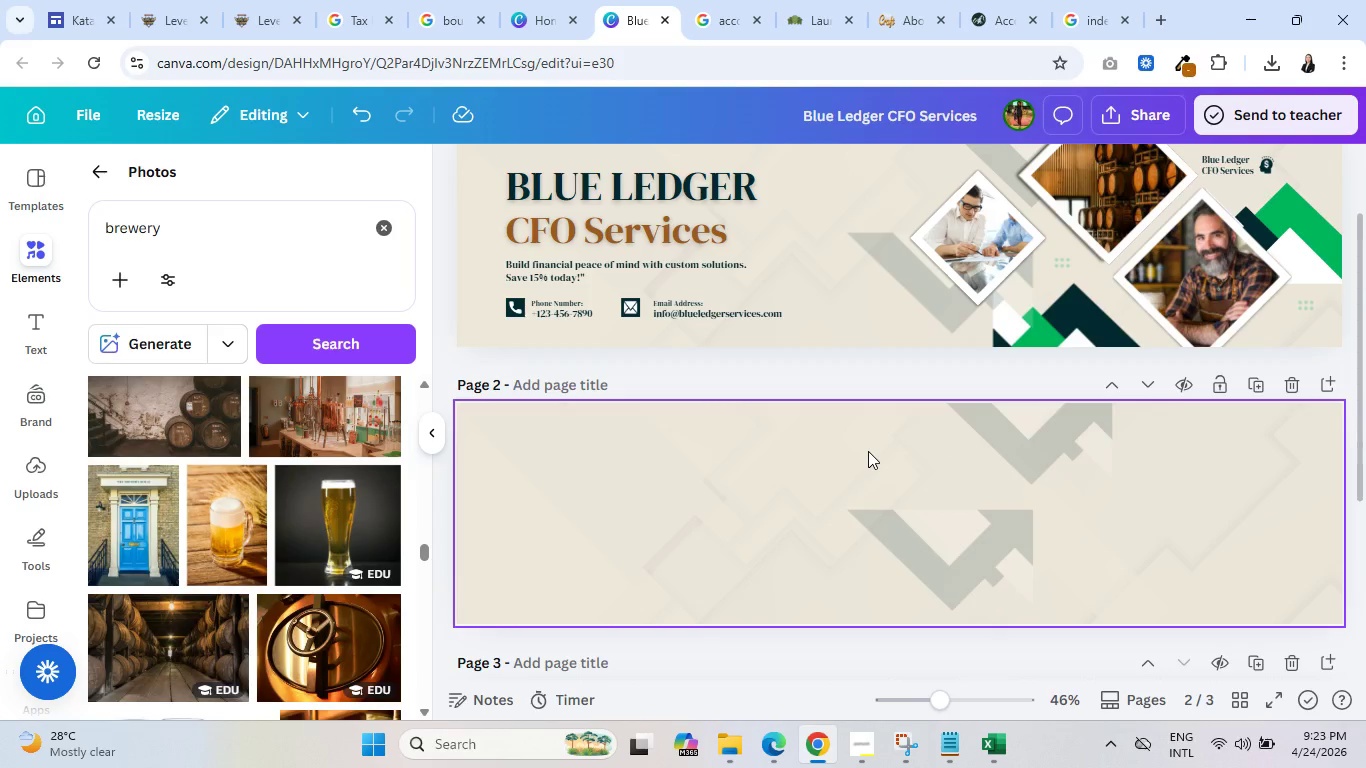 
wait(11.42)
 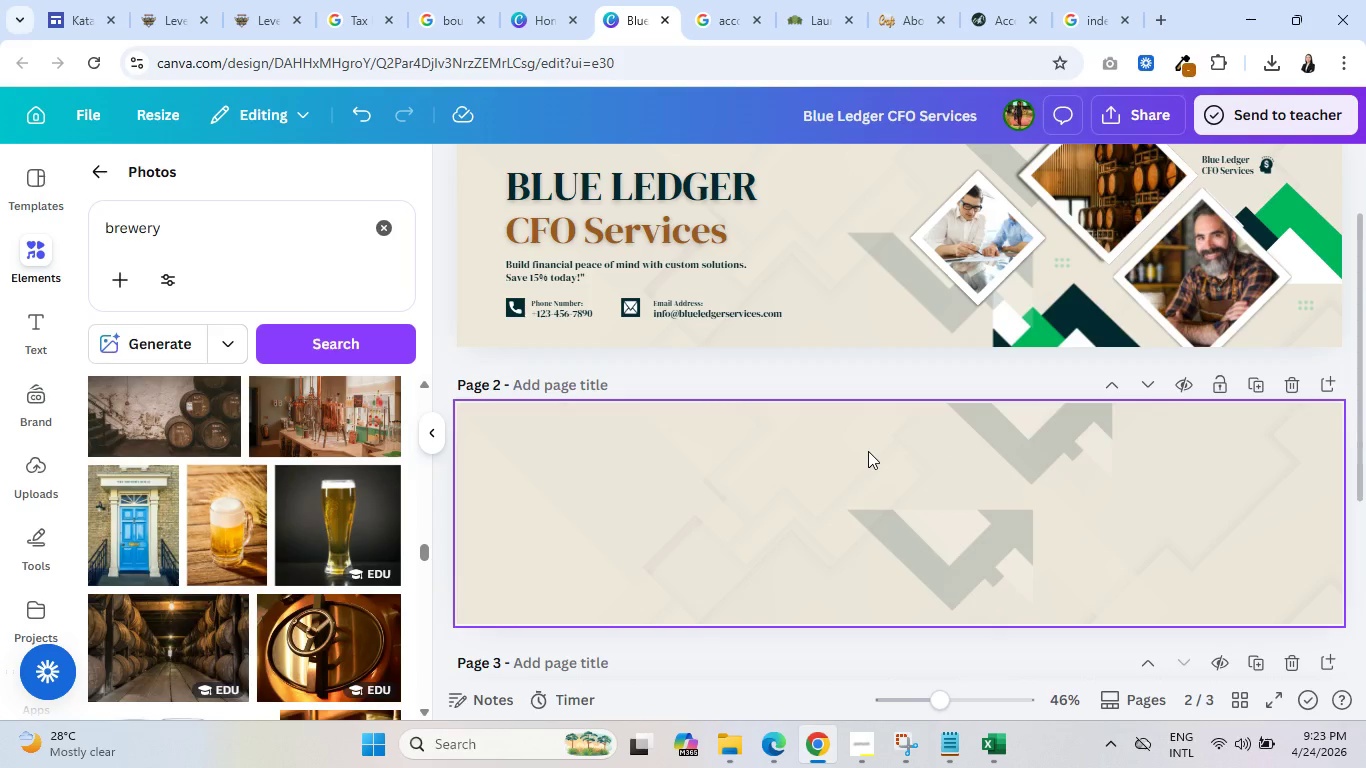 
left_click([1132, 115])
 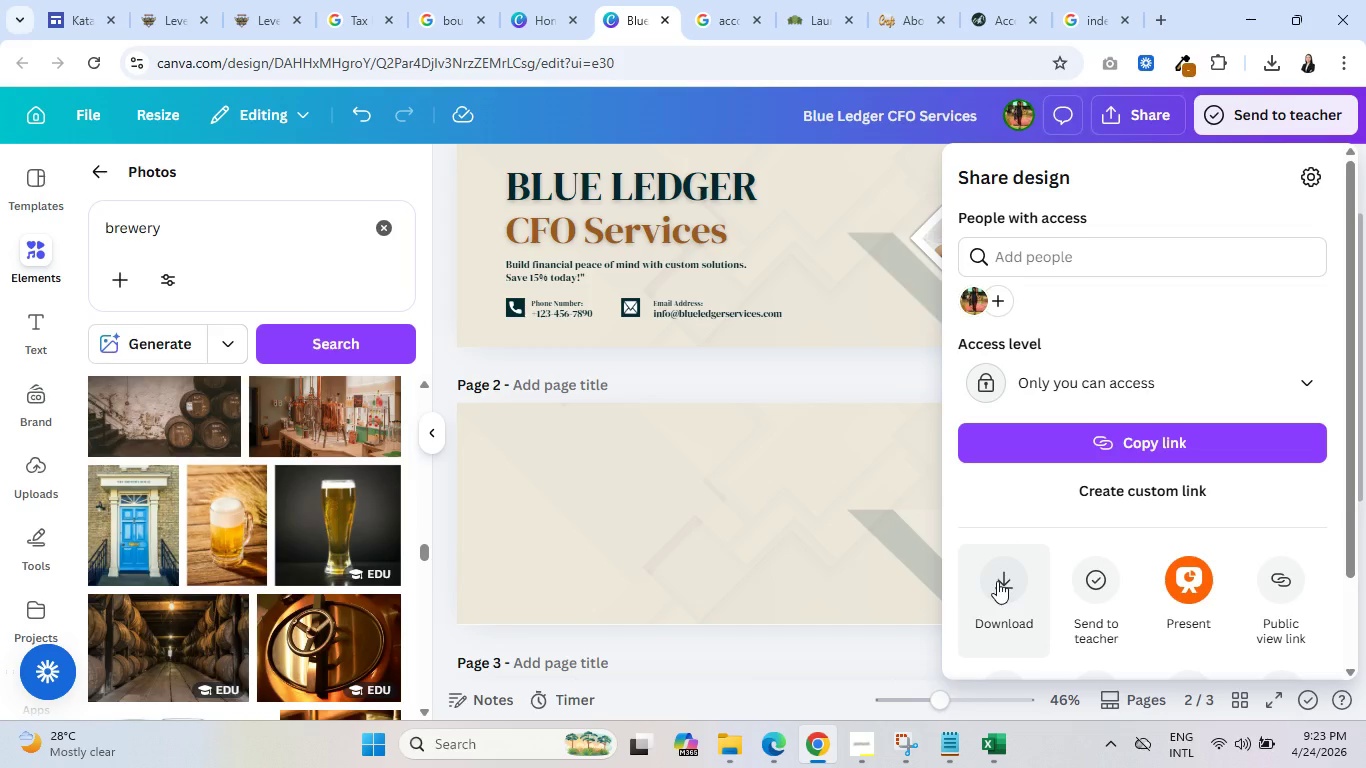 
left_click([729, 544])
 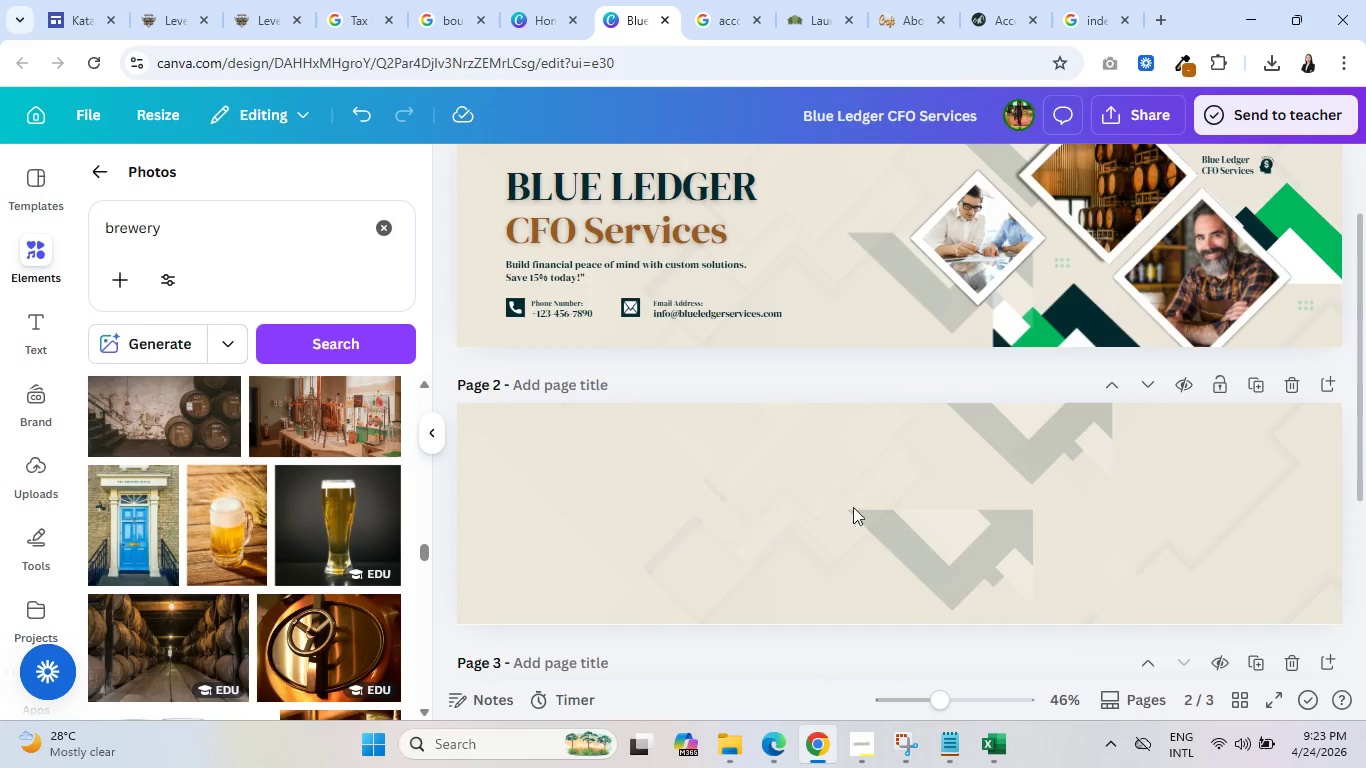 
left_click([898, 498])
 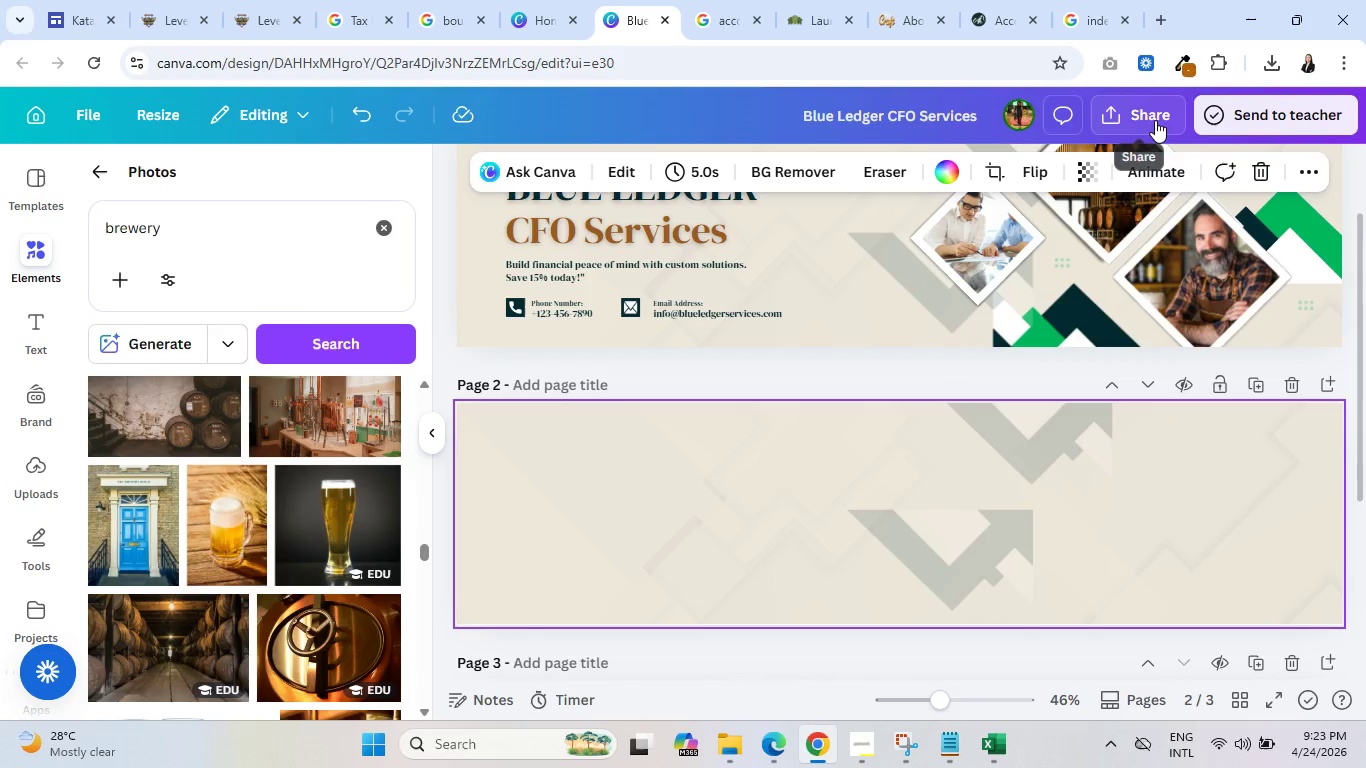 
left_click([1151, 120])
 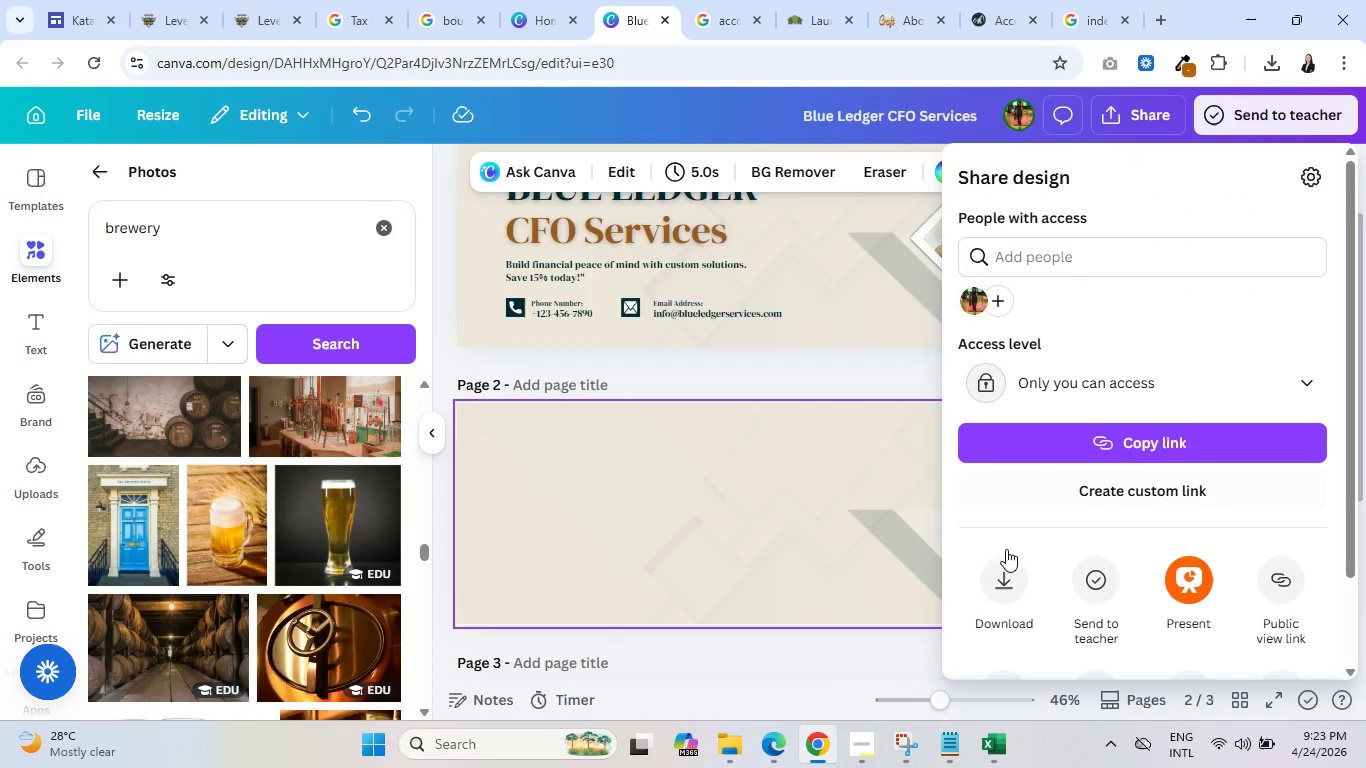 
left_click([1008, 586])
 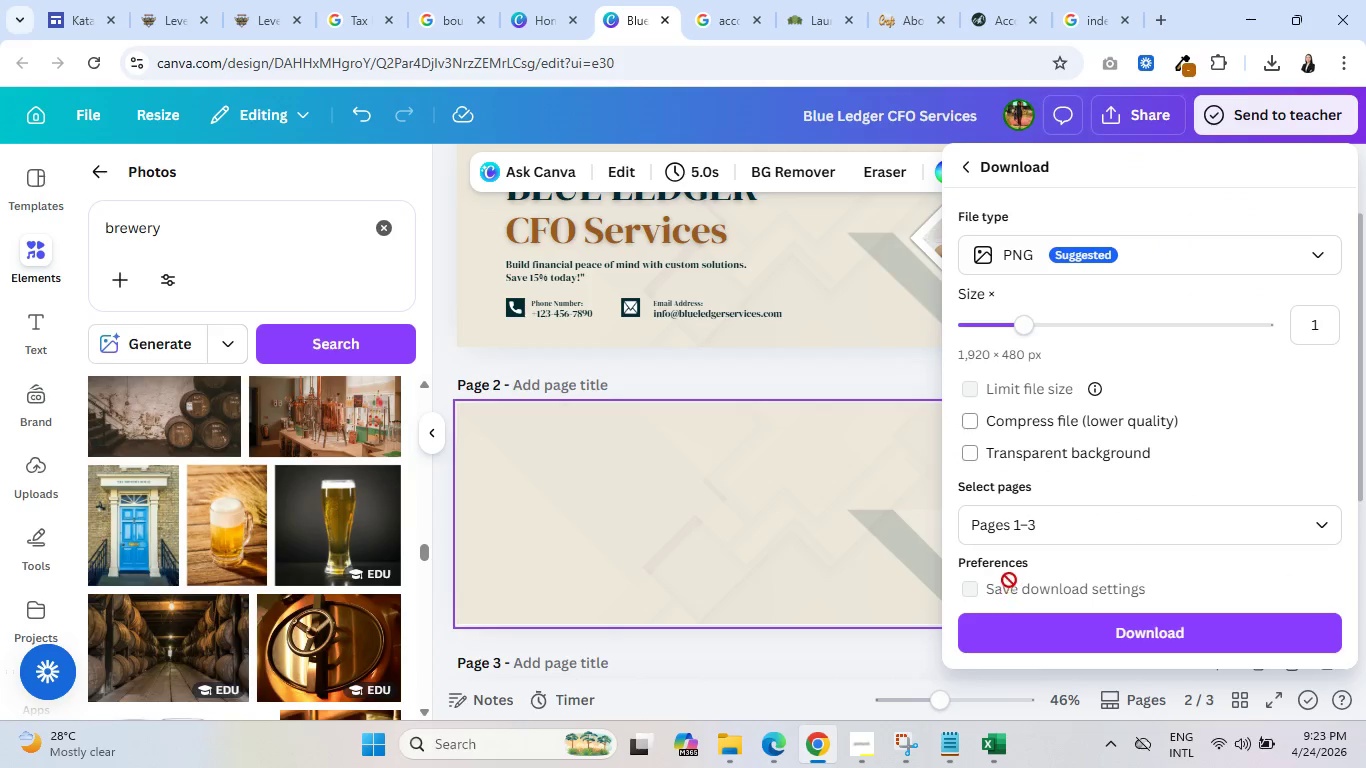 
left_click([1056, 524])
 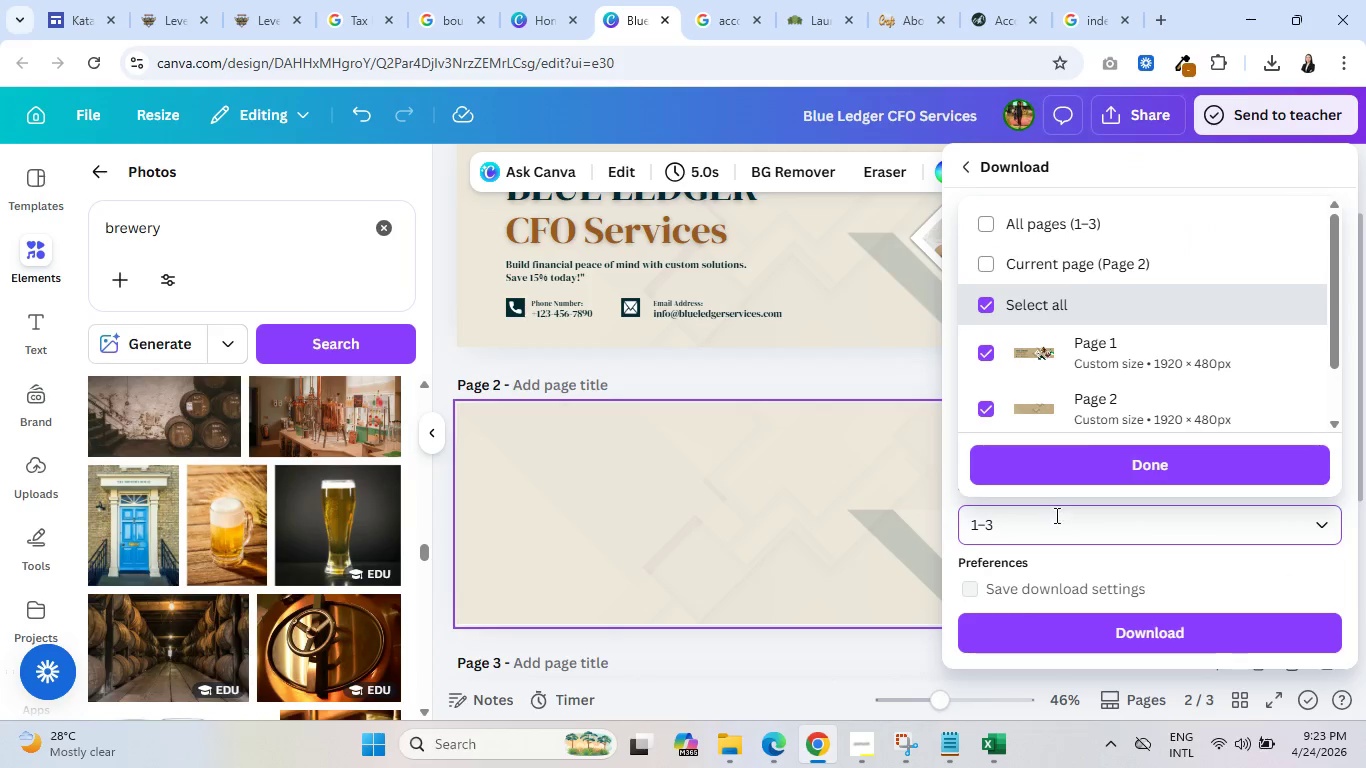 
scroll: coordinate [1106, 342], scroll_direction: down, amount: 2.0
 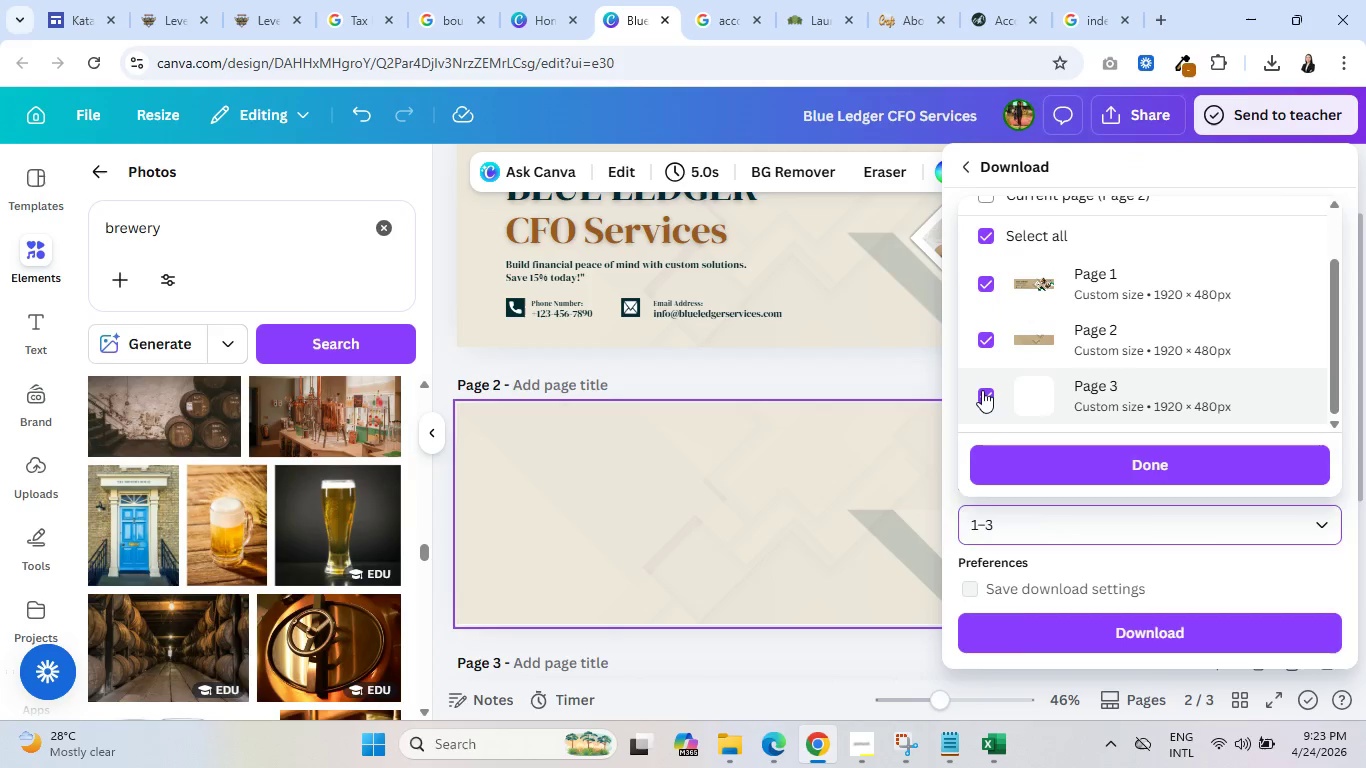 
left_click([982, 390])
 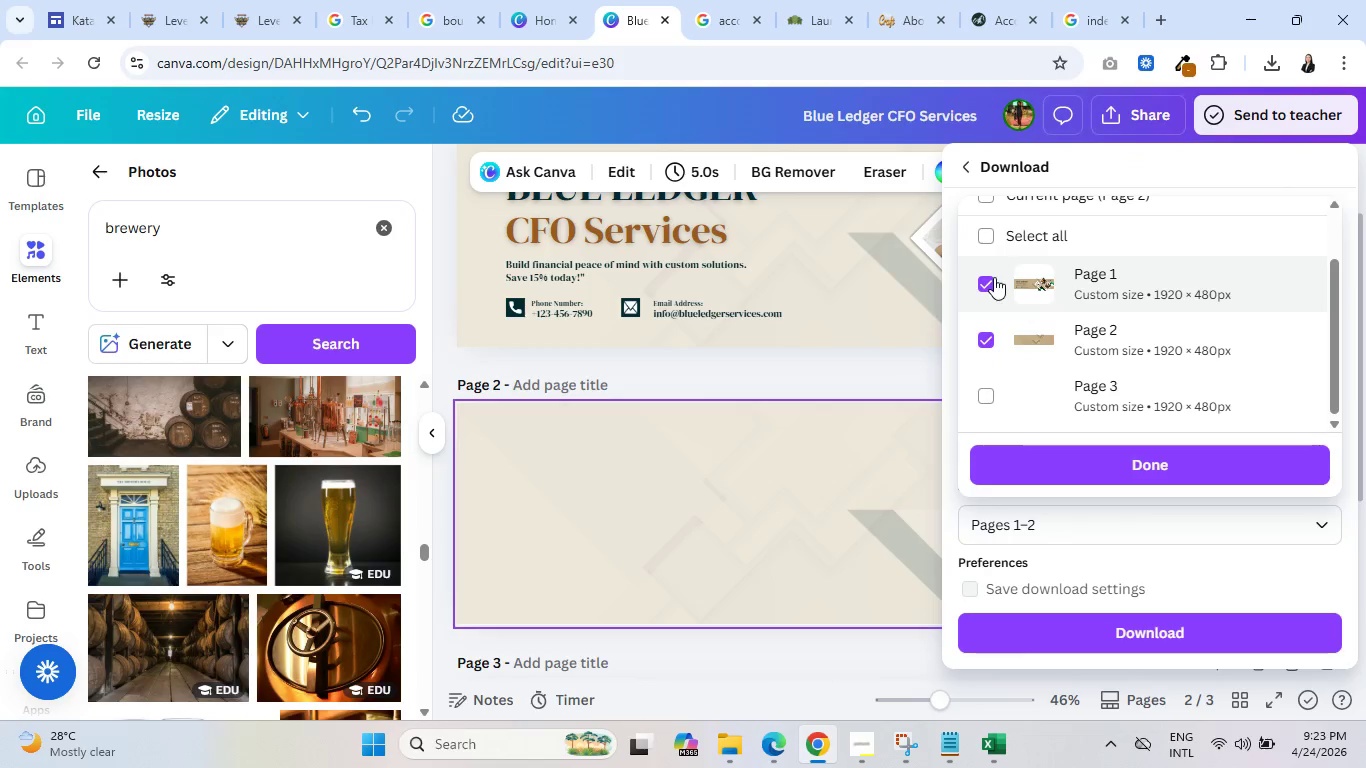 
left_click([984, 284])
 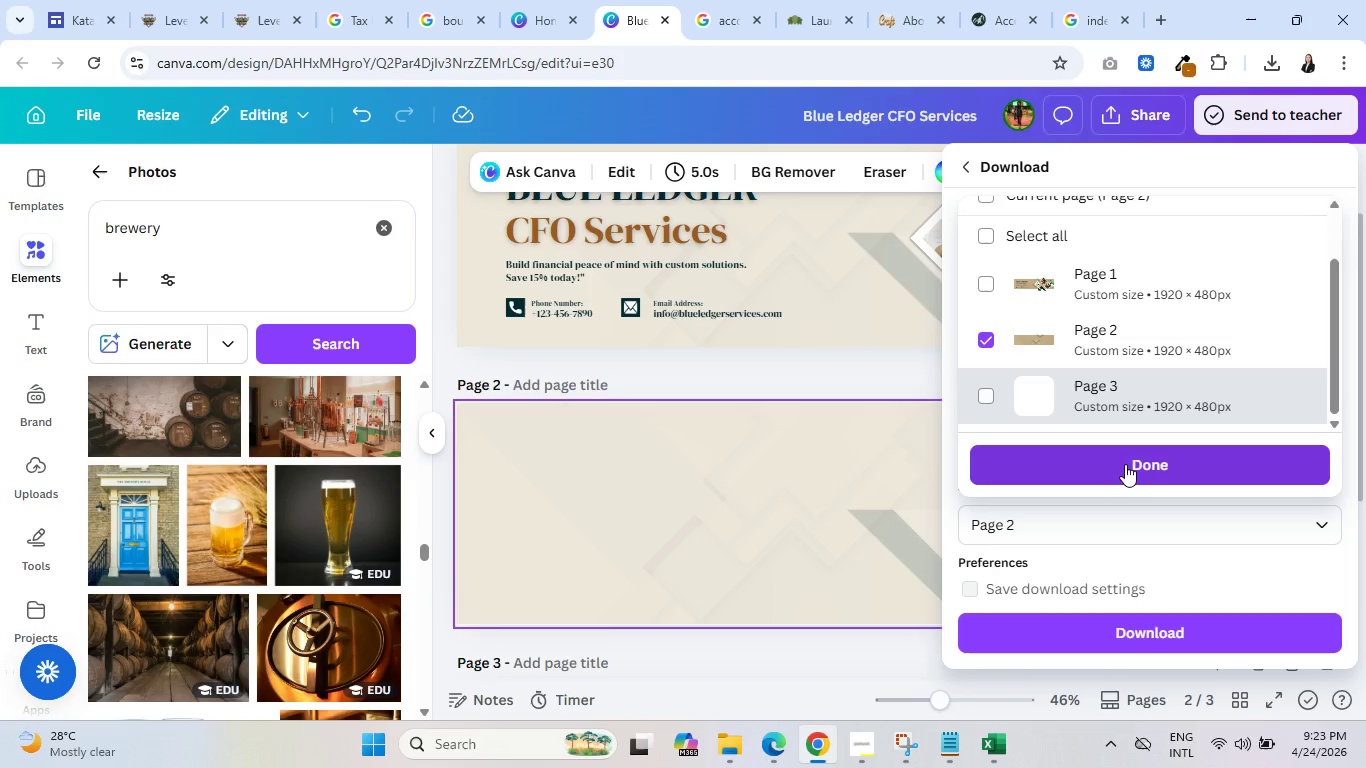 
left_click([1125, 465])
 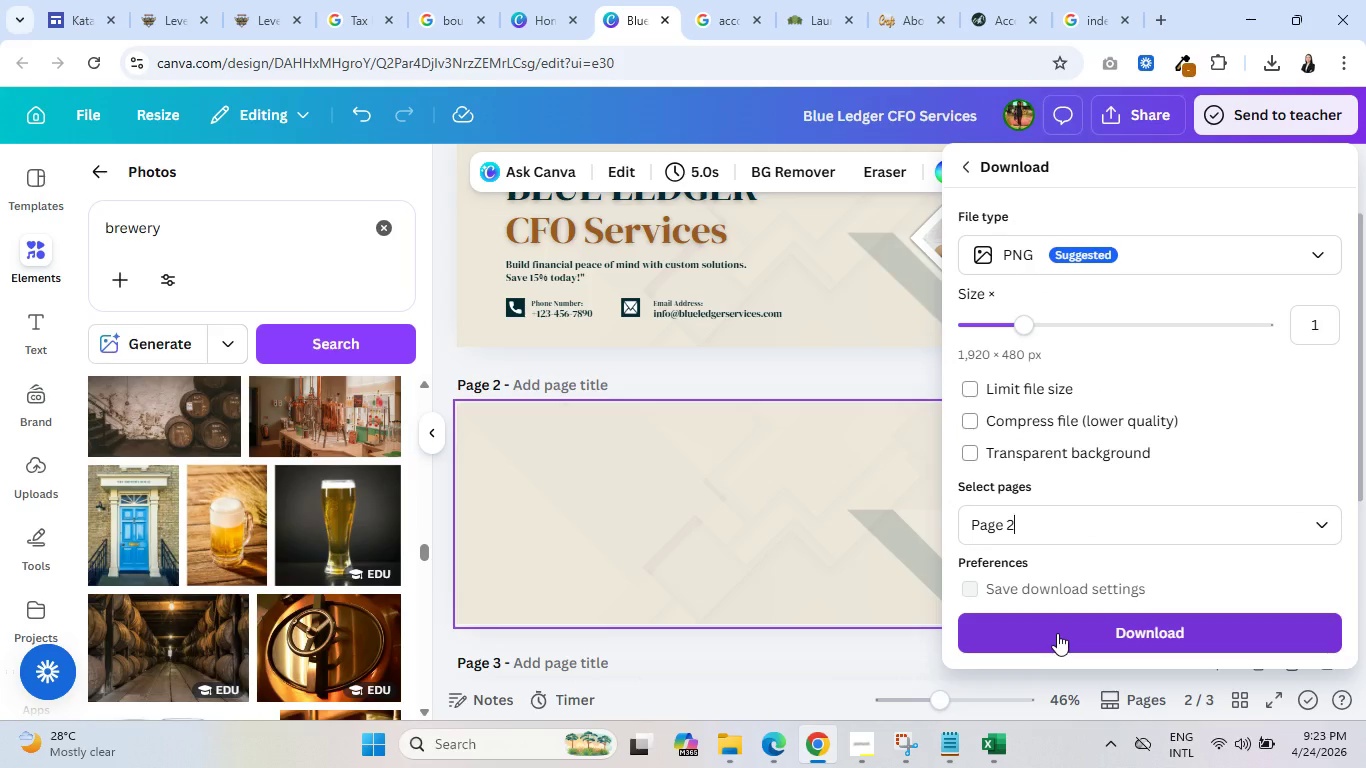 
left_click([1058, 632])
 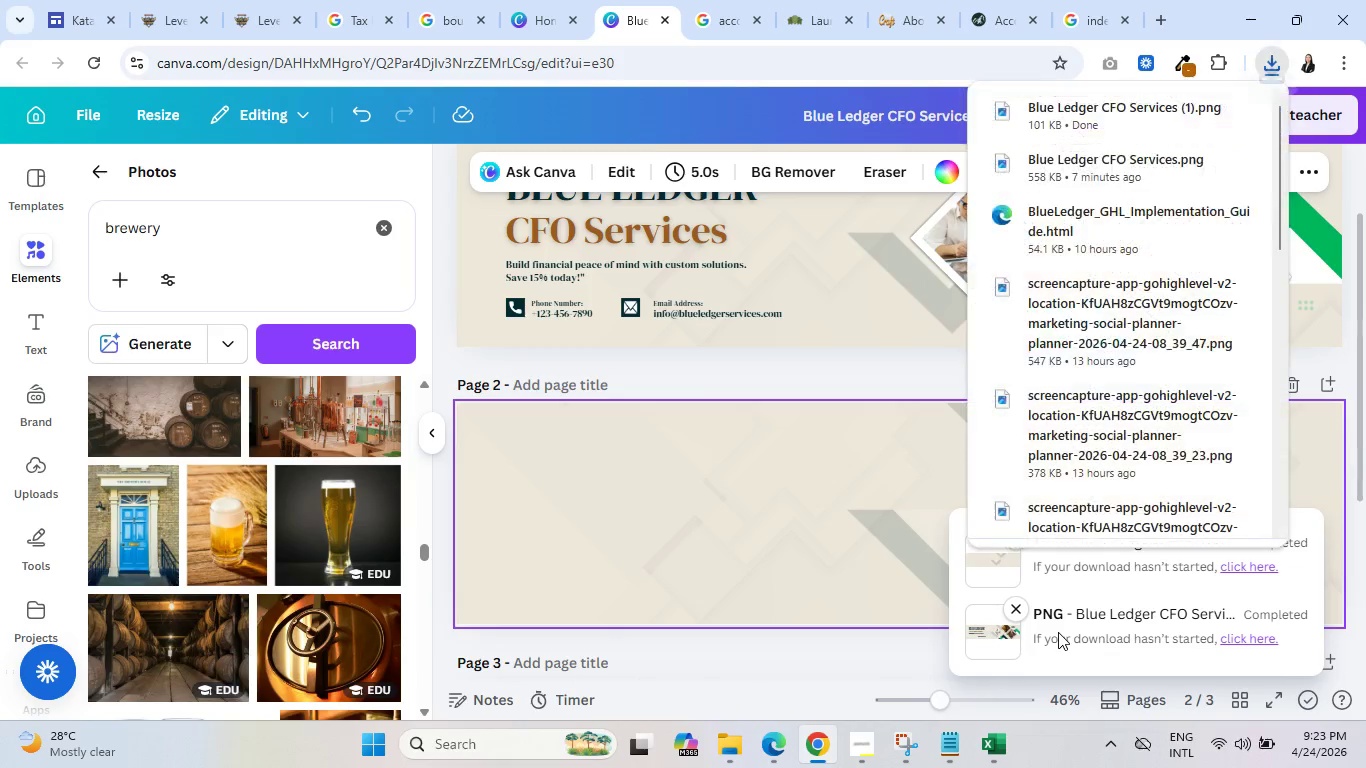 
wait(8.3)
 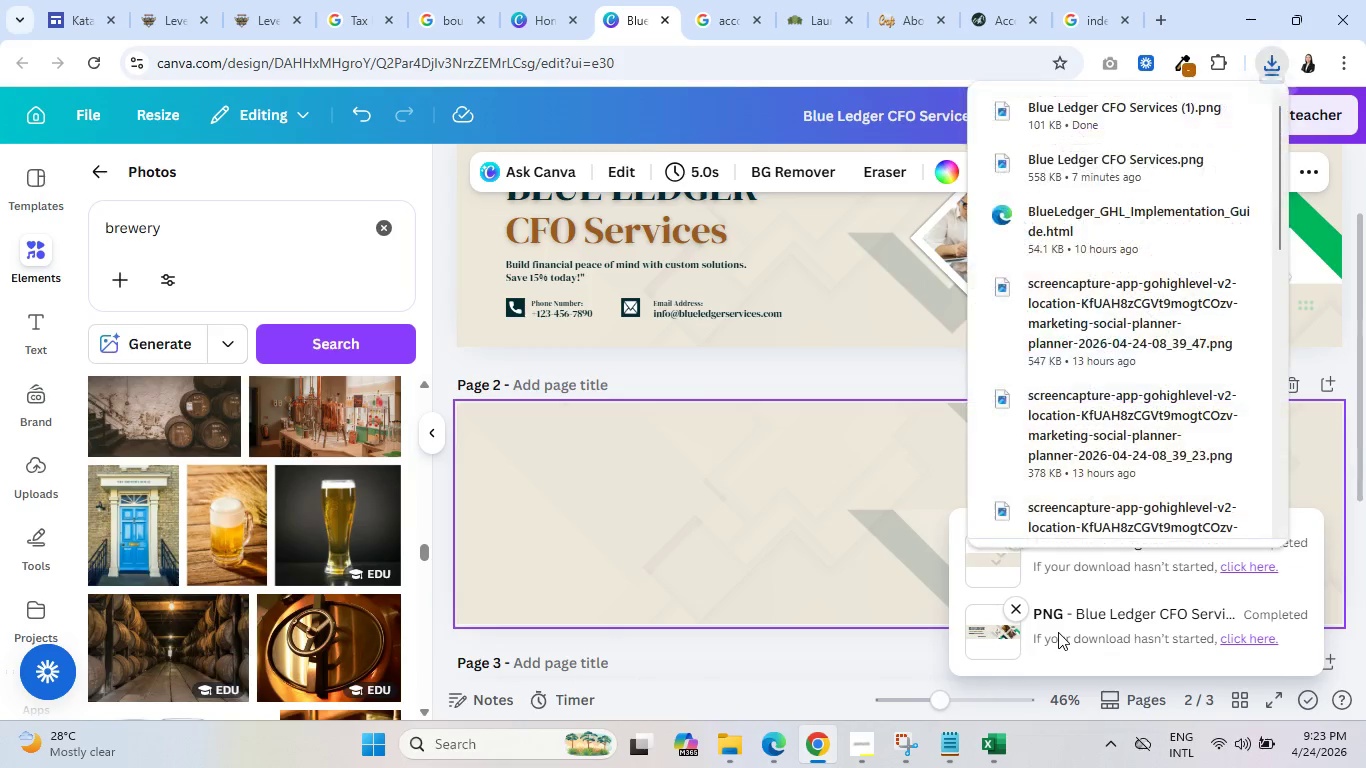 
left_click([160, 0])
 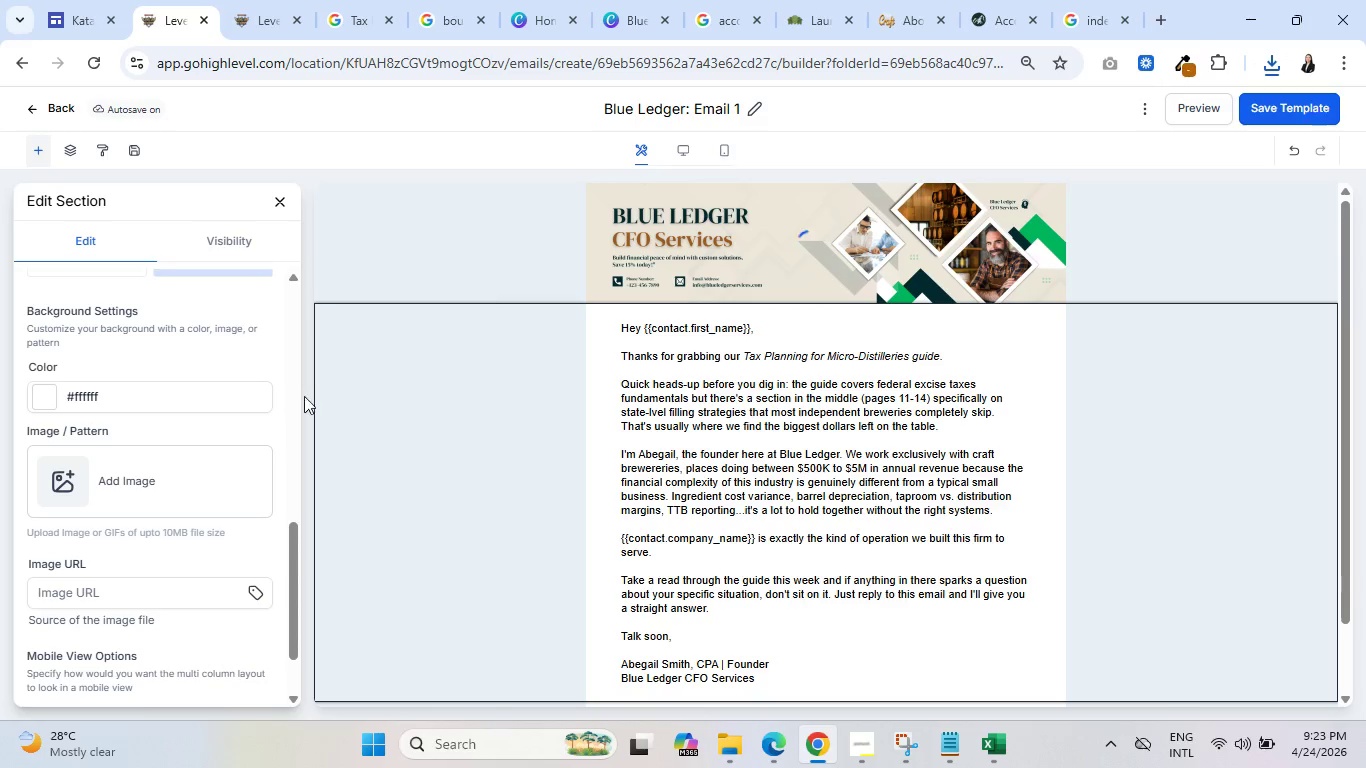 
left_click([352, 376])
 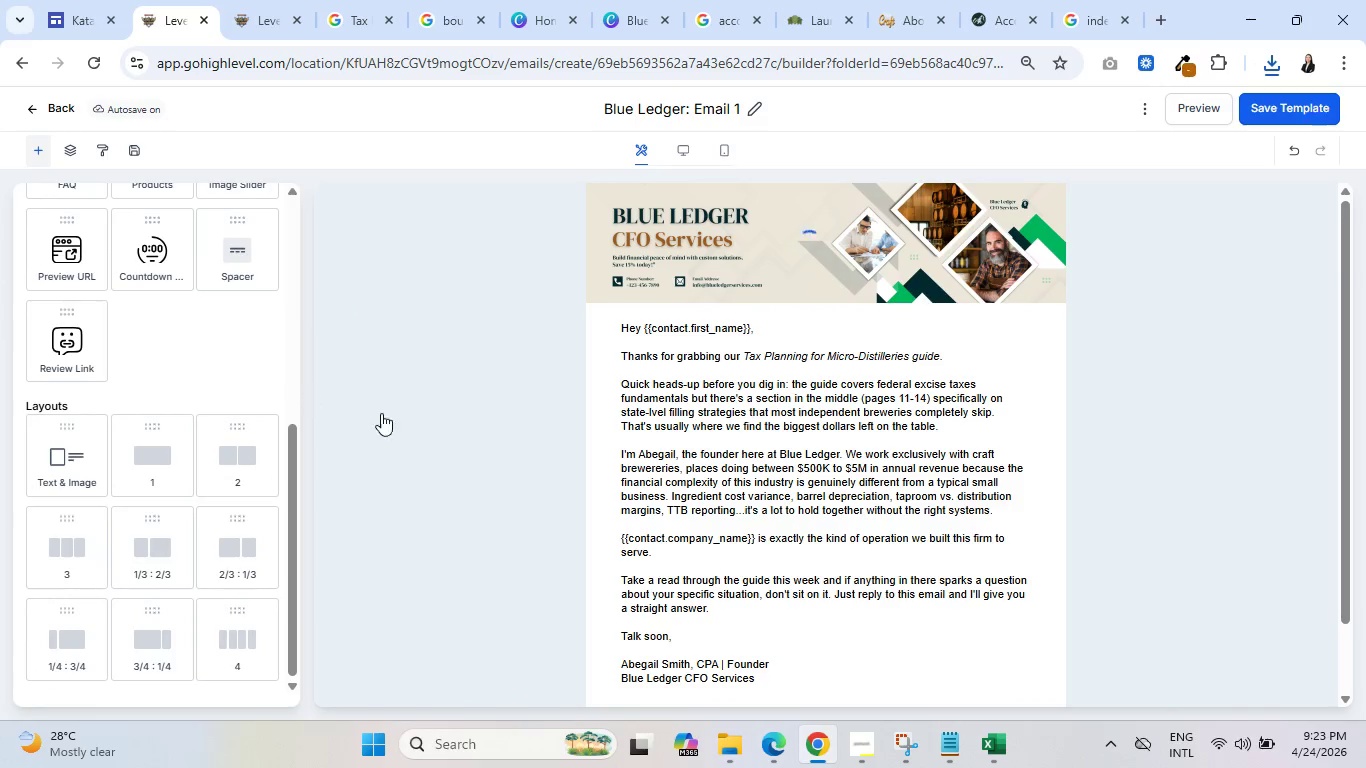 
left_click([409, 418])
 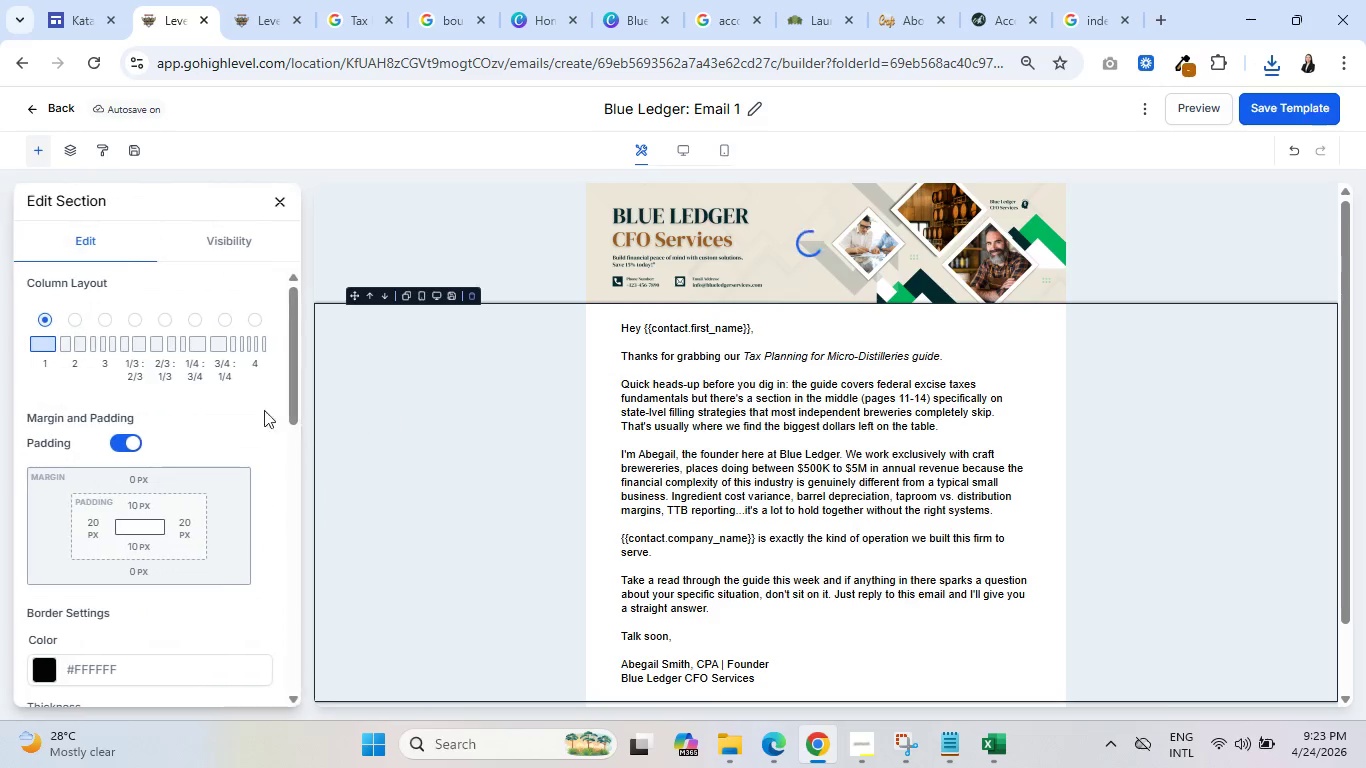 
scroll: coordinate [179, 397], scroll_direction: down, amount: 6.0
 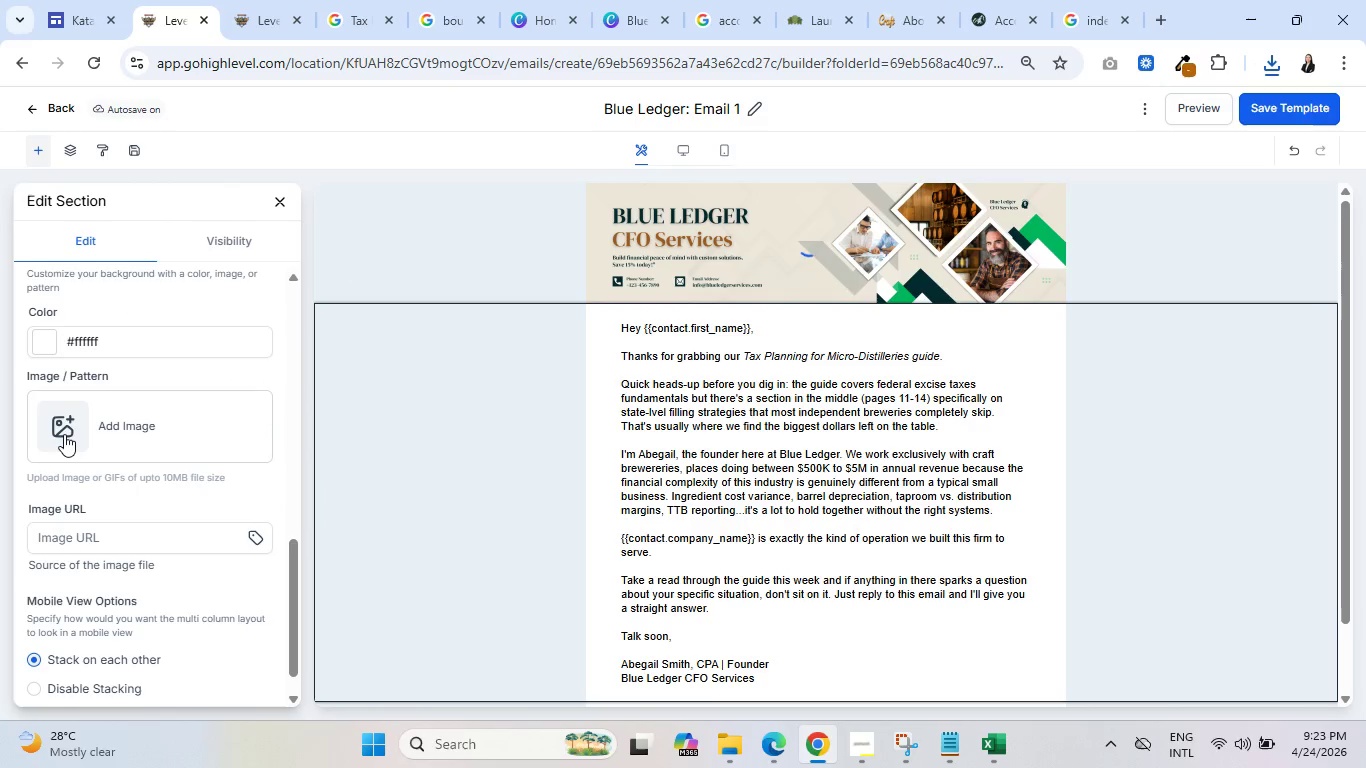 
left_click([68, 427])
 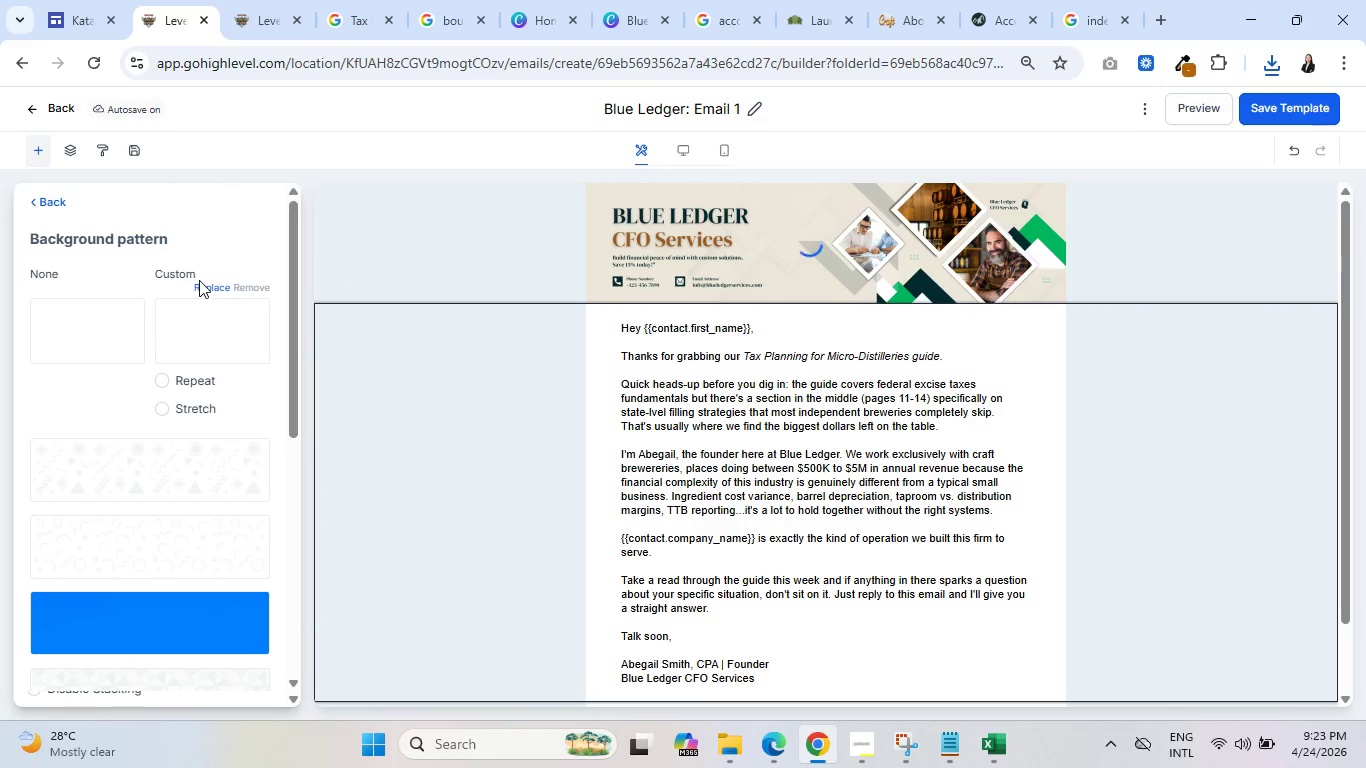 
double_click([201, 289])
 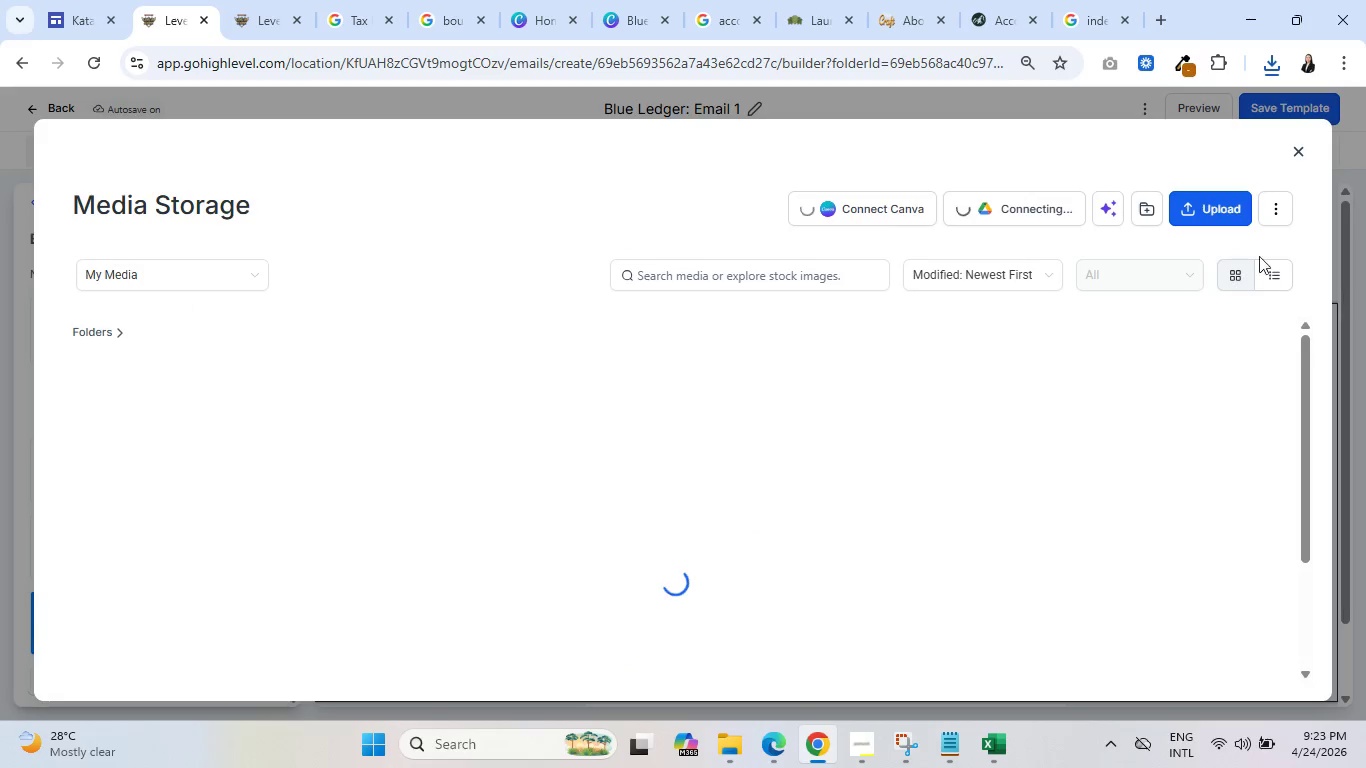 
left_click([1178, 212])
 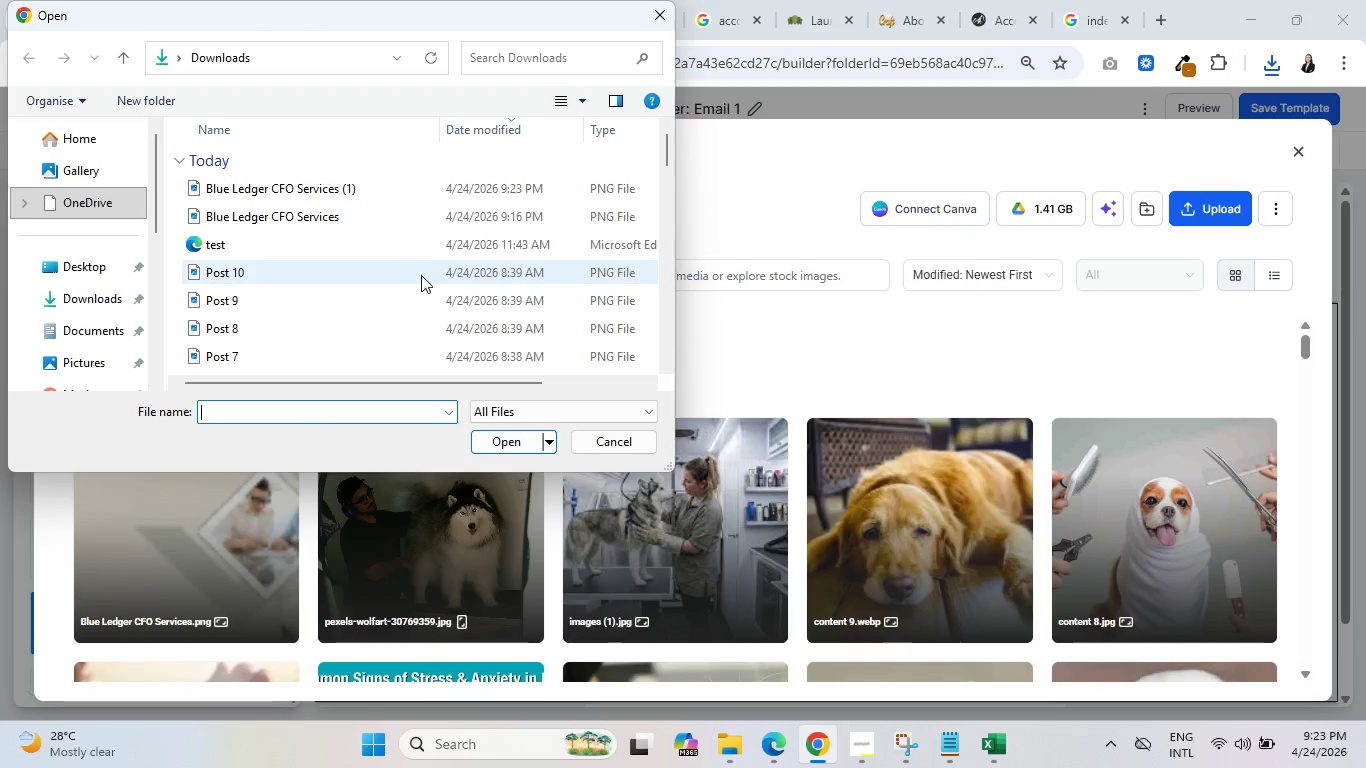 
left_click([351, 197])
 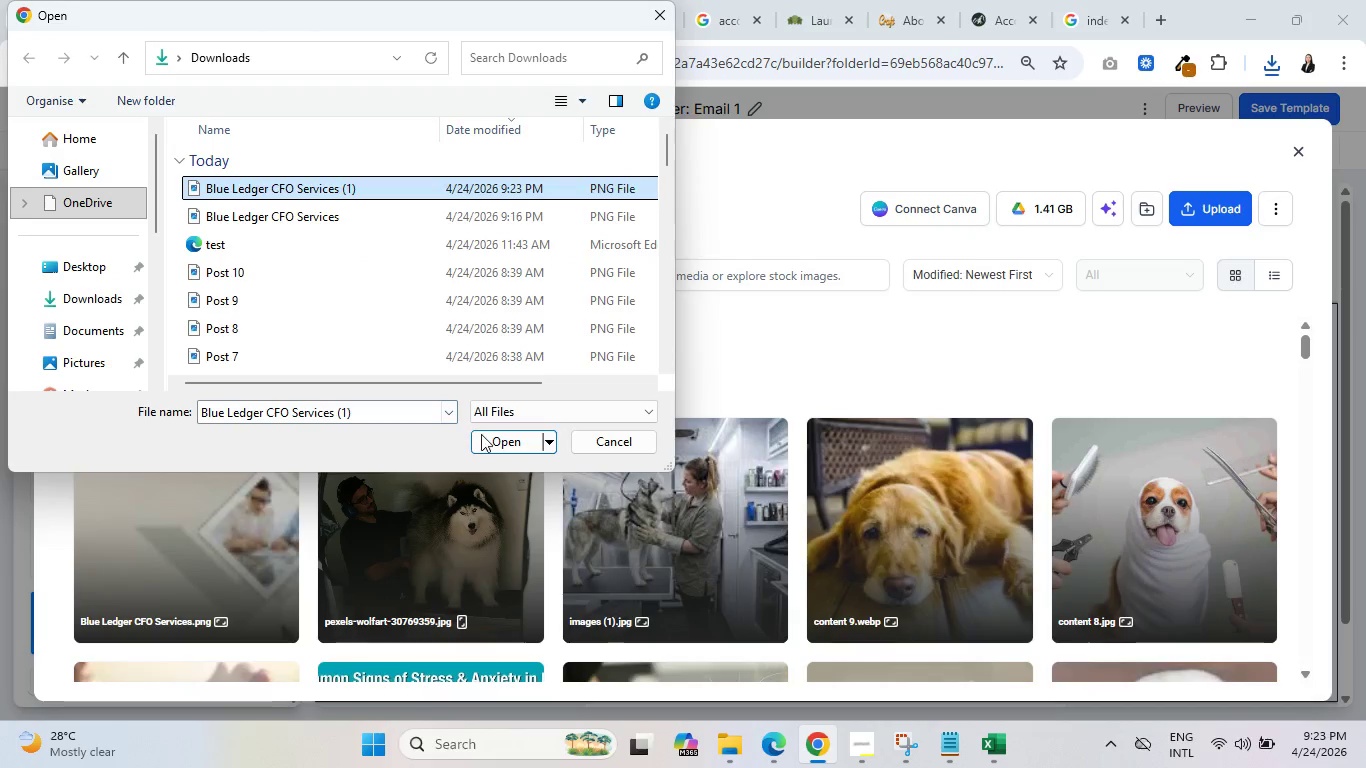 
left_click([484, 434])
 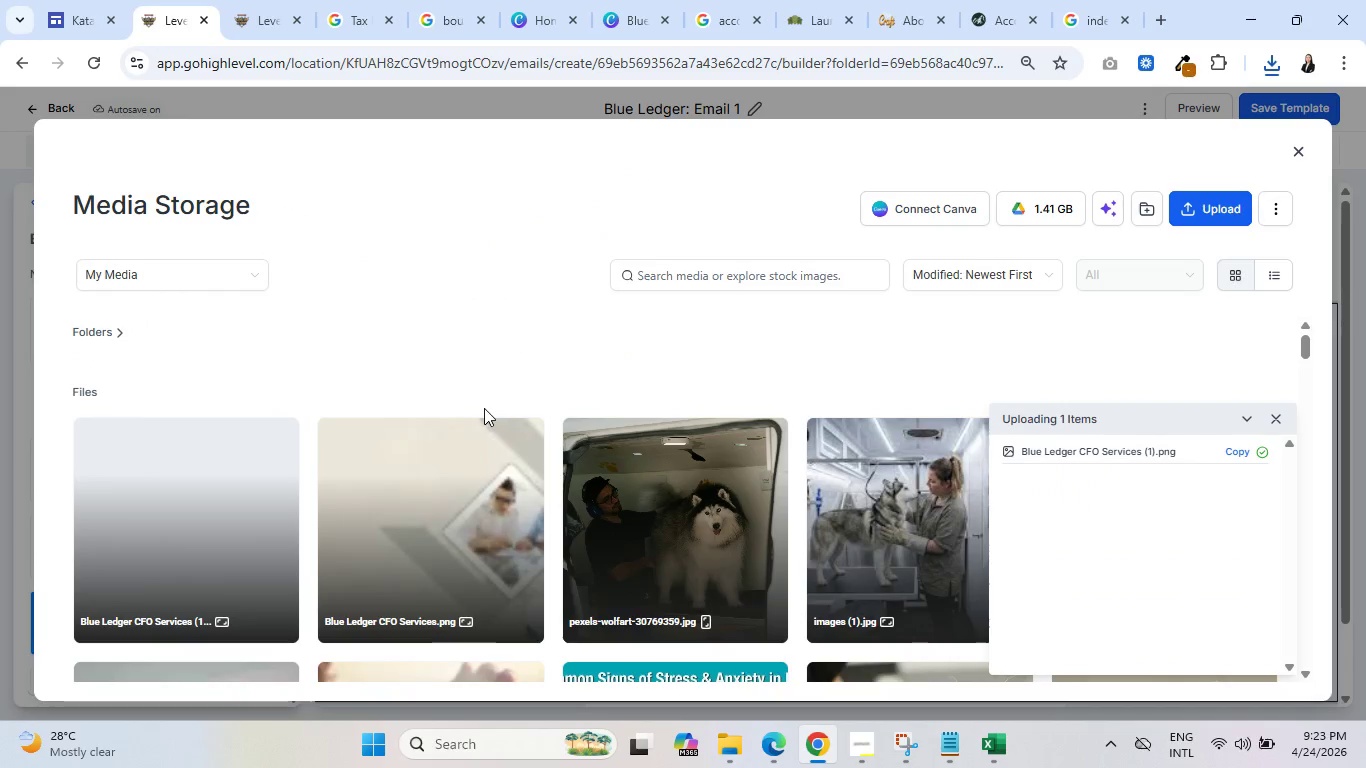 
left_click([182, 497])
 